 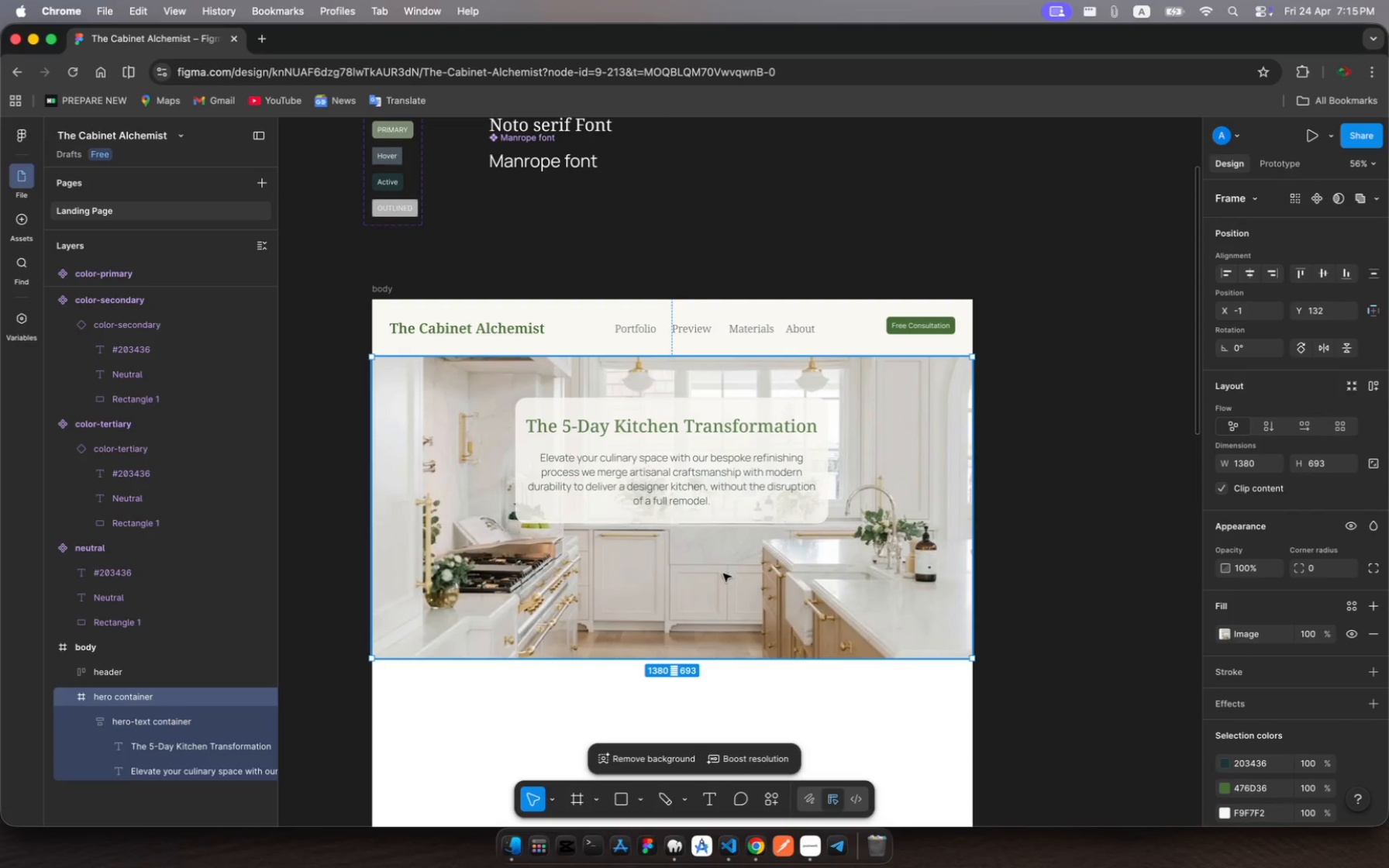 
left_click([631, 434])
 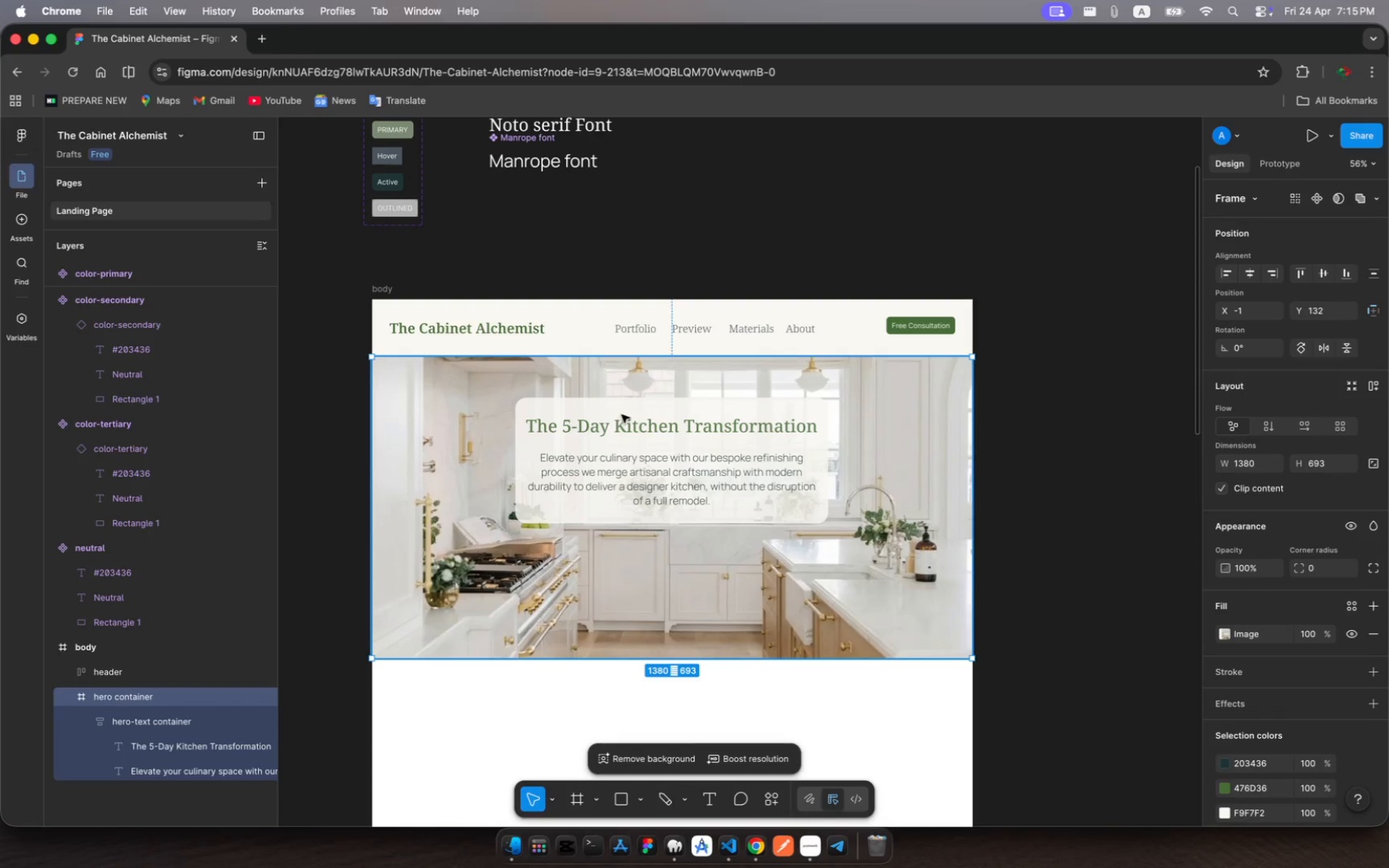 
left_click([622, 415])
 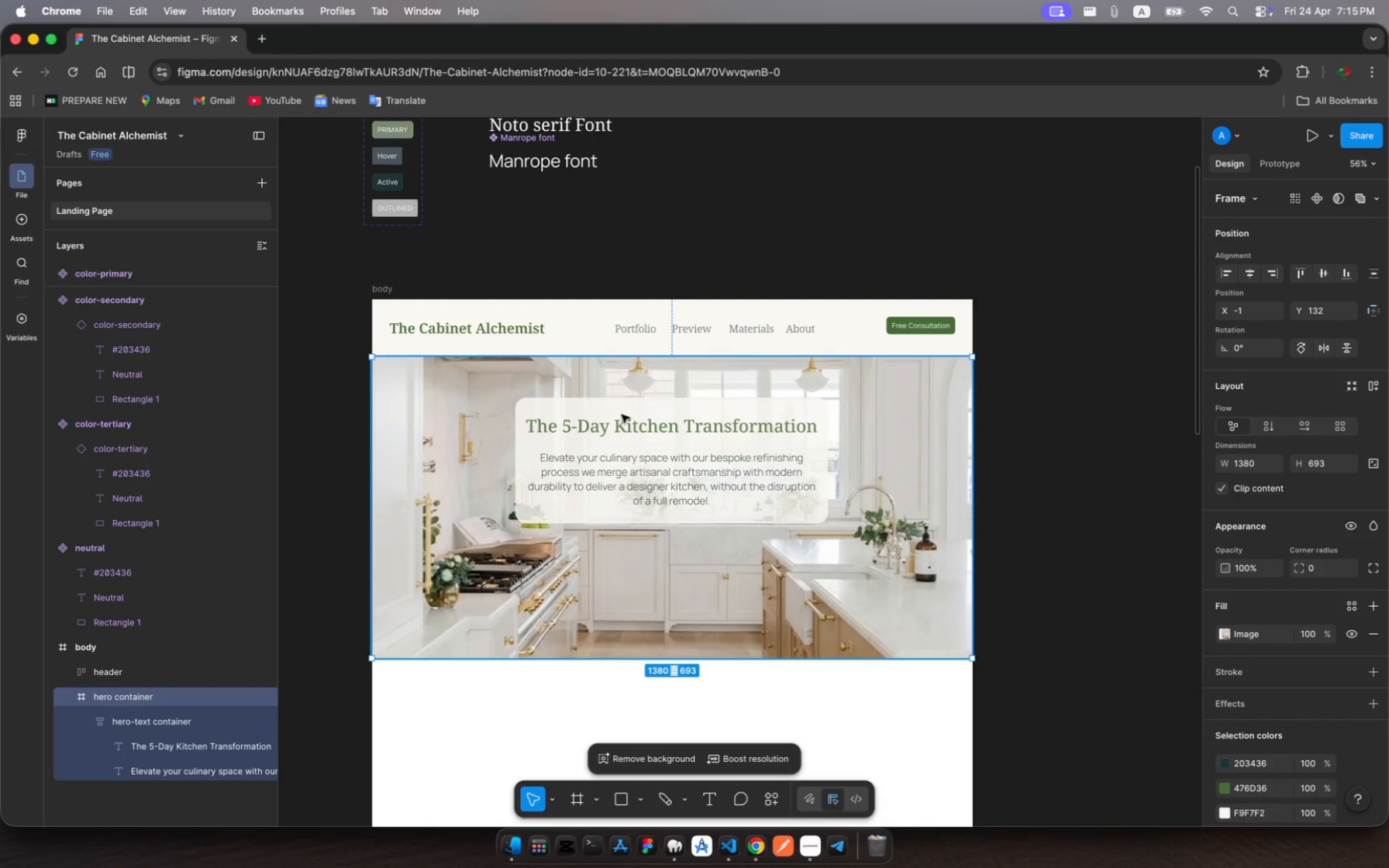 
left_click([622, 415])
 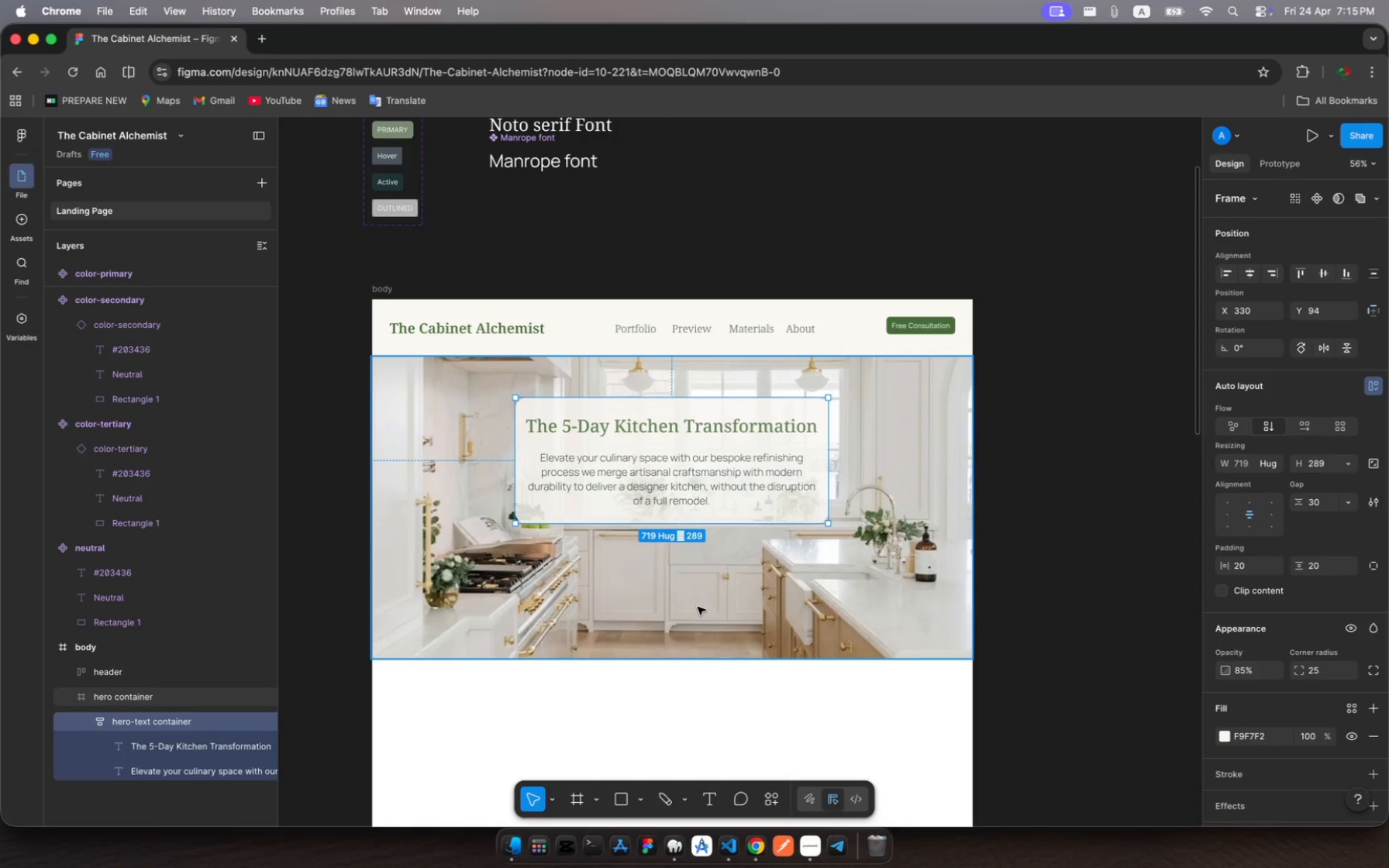 
wait(13.45)
 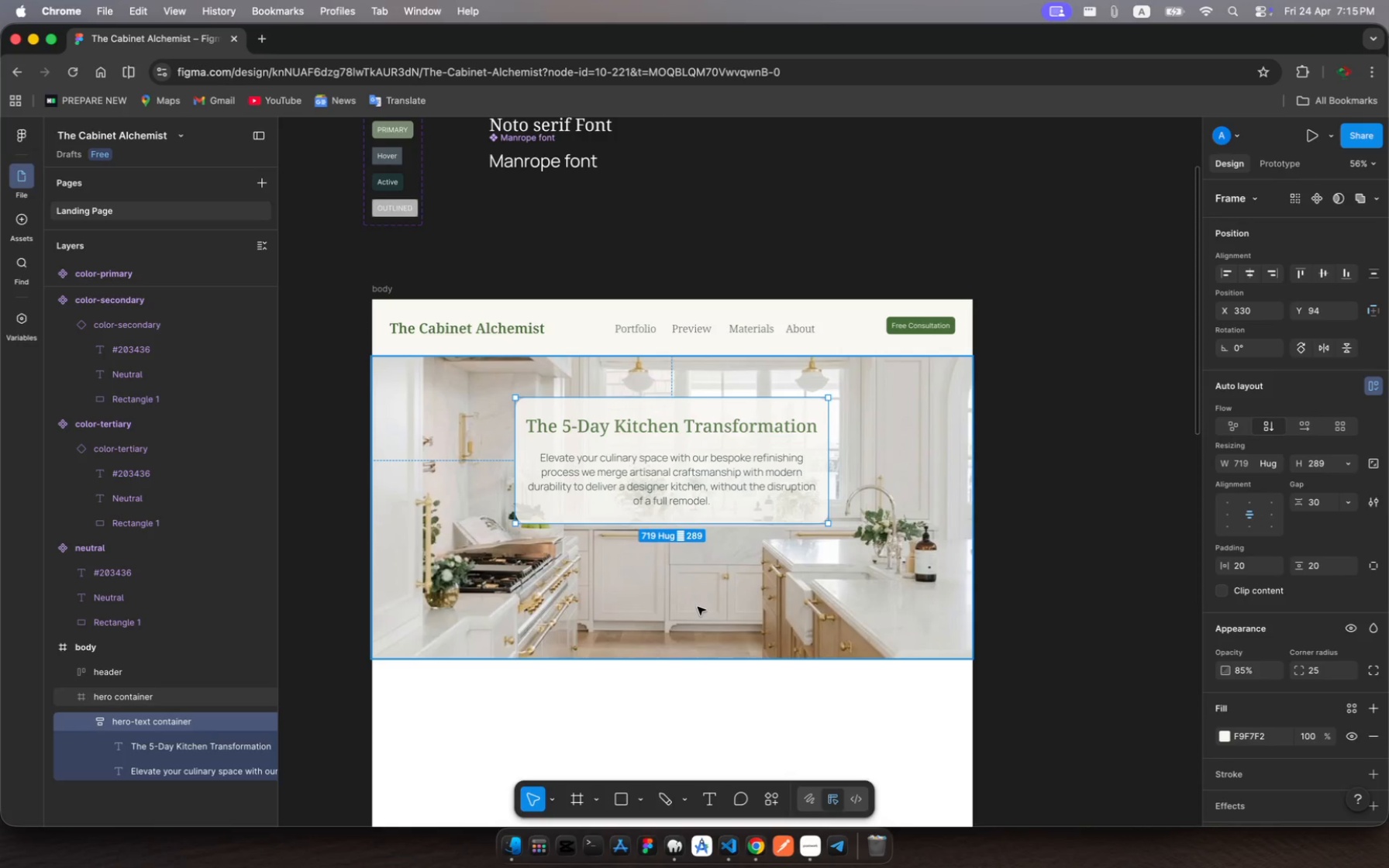 
left_click([908, 324])
 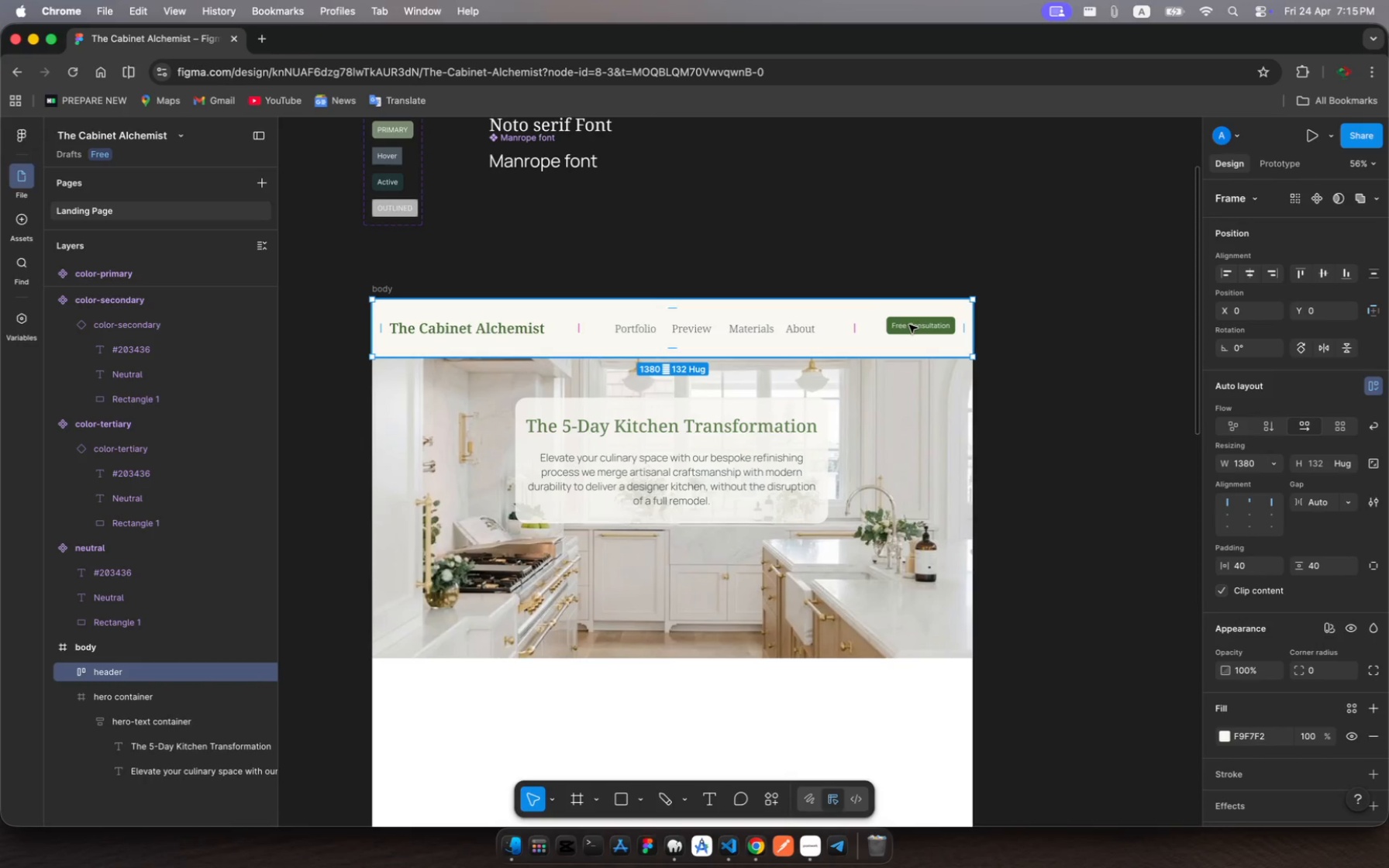 
left_click([909, 325])
 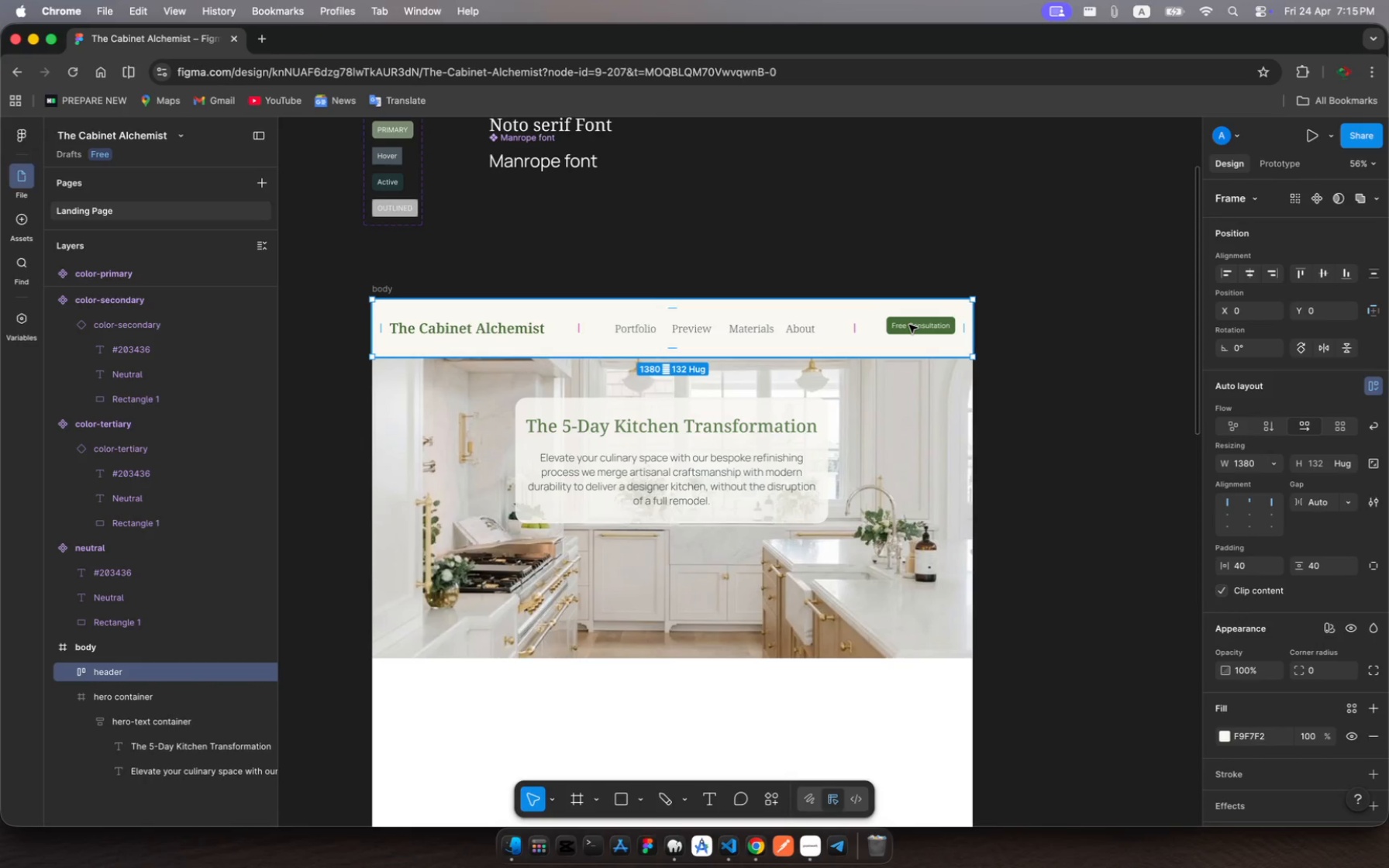 
left_click([909, 325])
 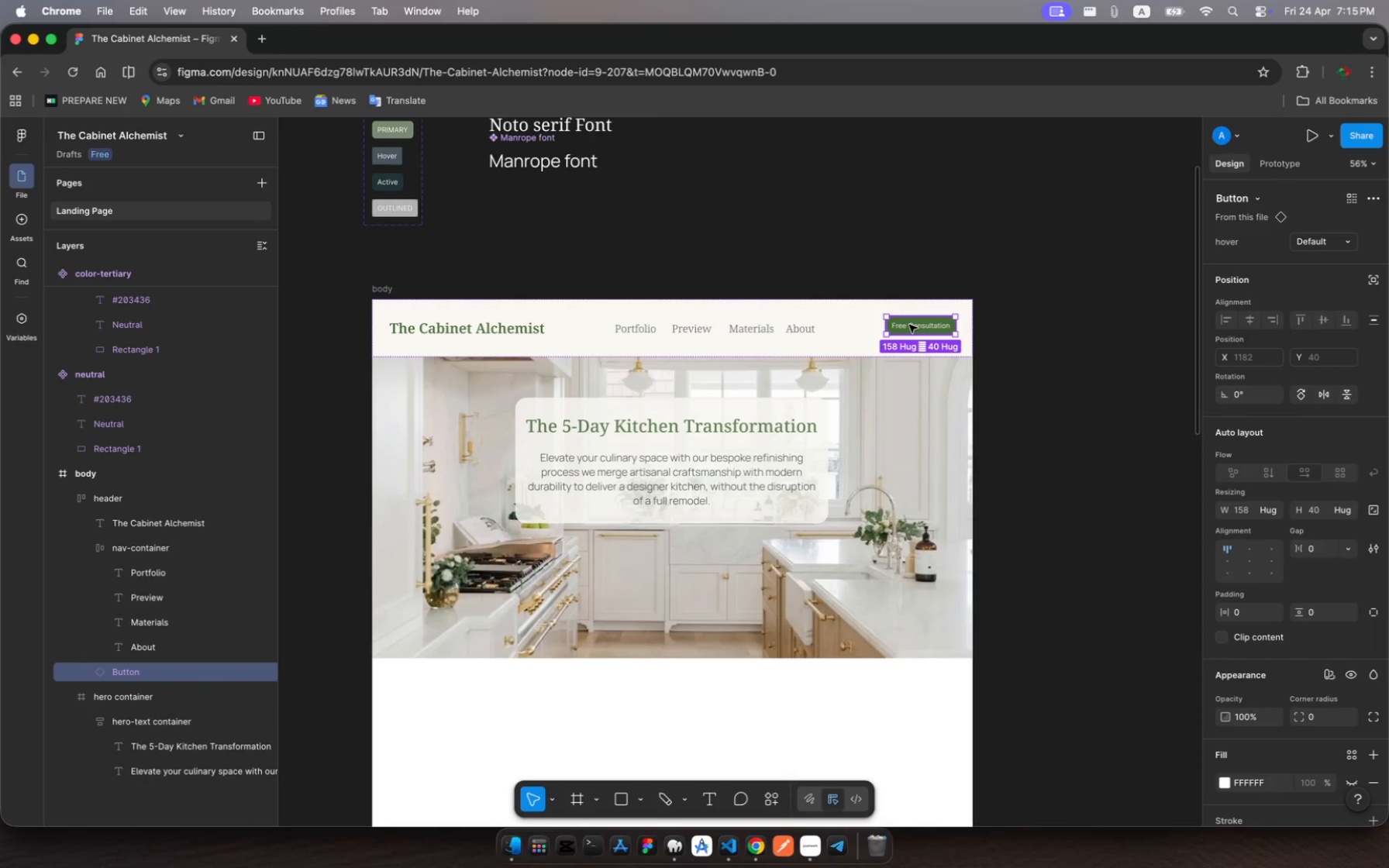 
key(Meta+C)
 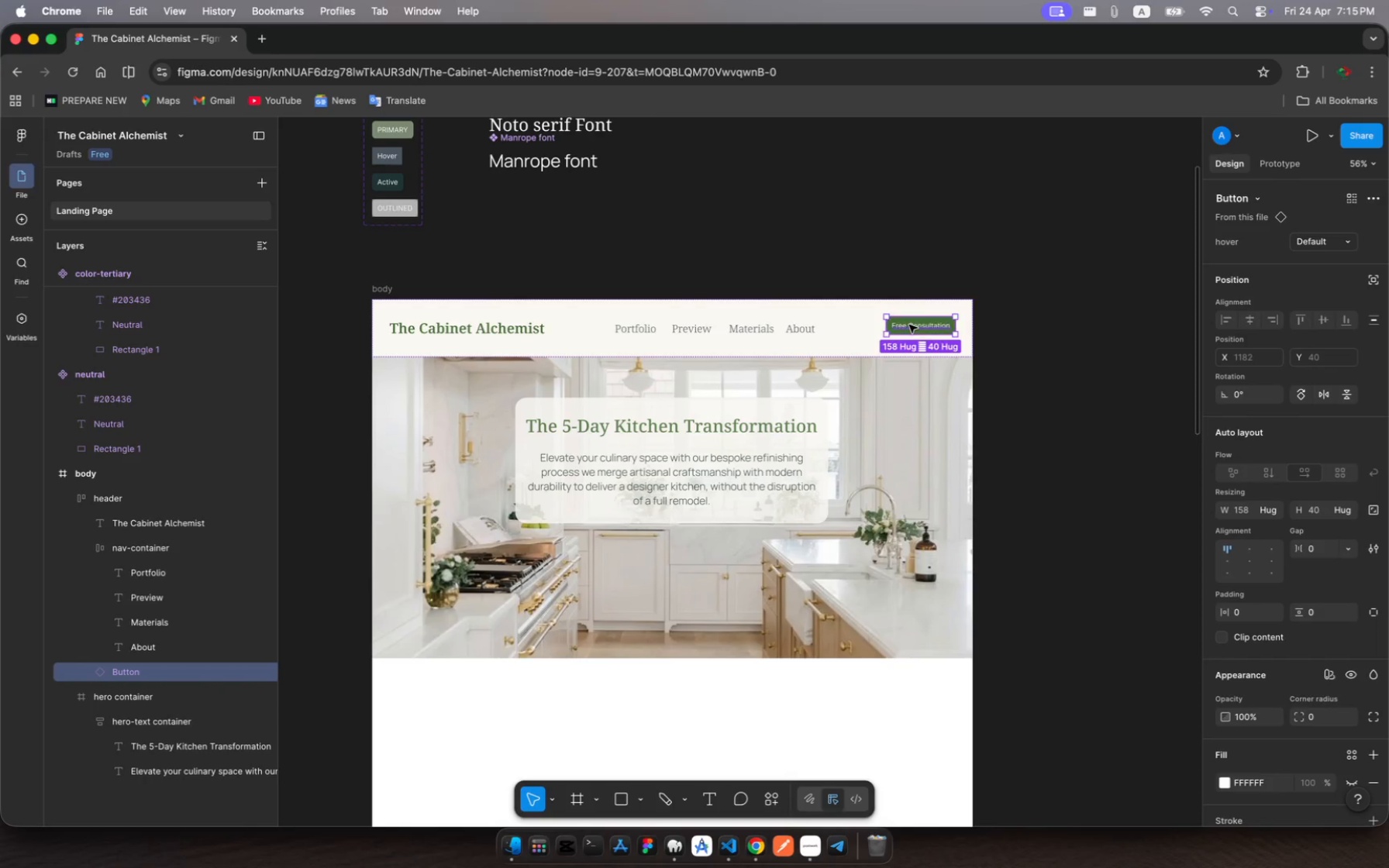 
key(Meta+MetaRight)
 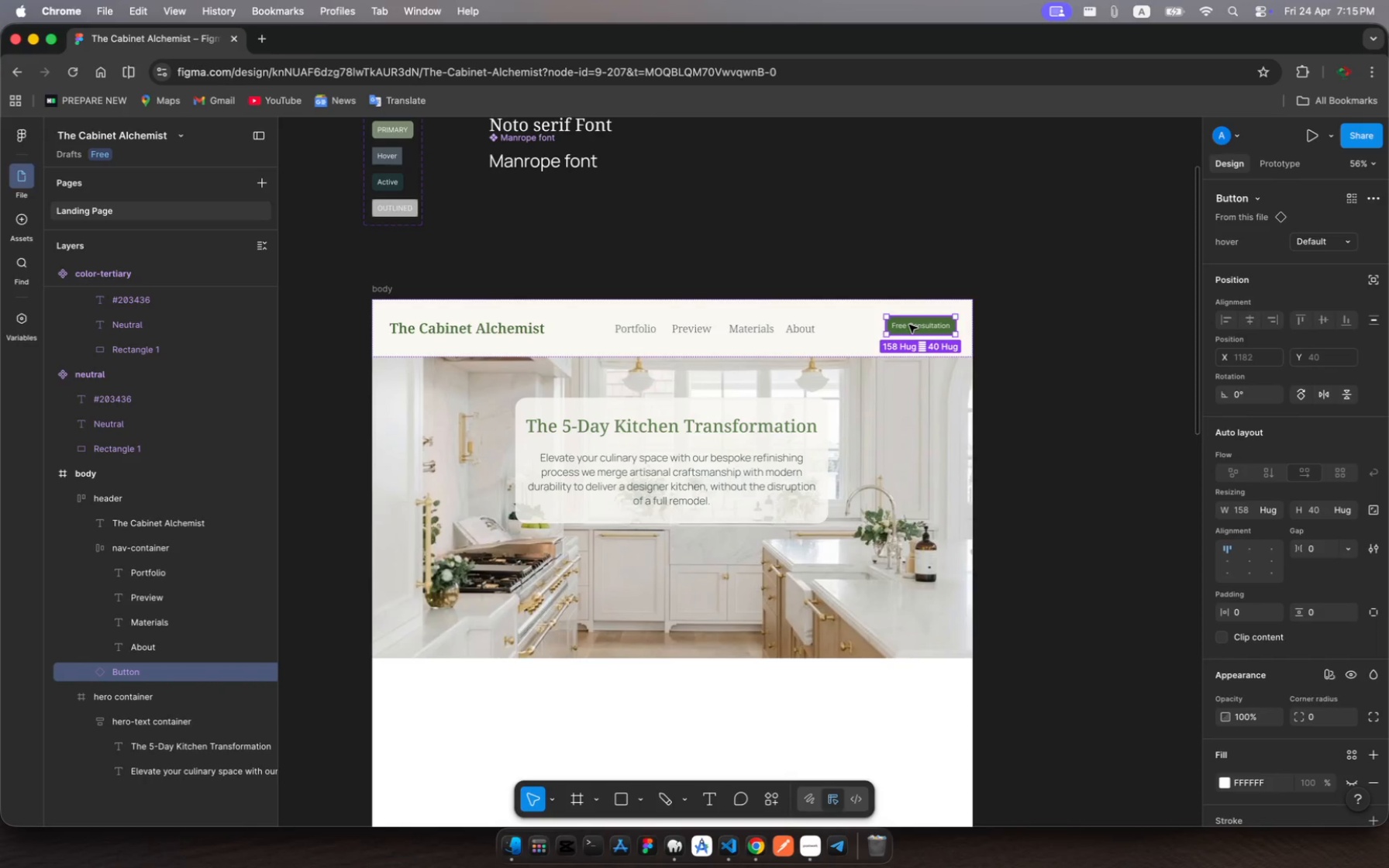 
key(Meta+V)
 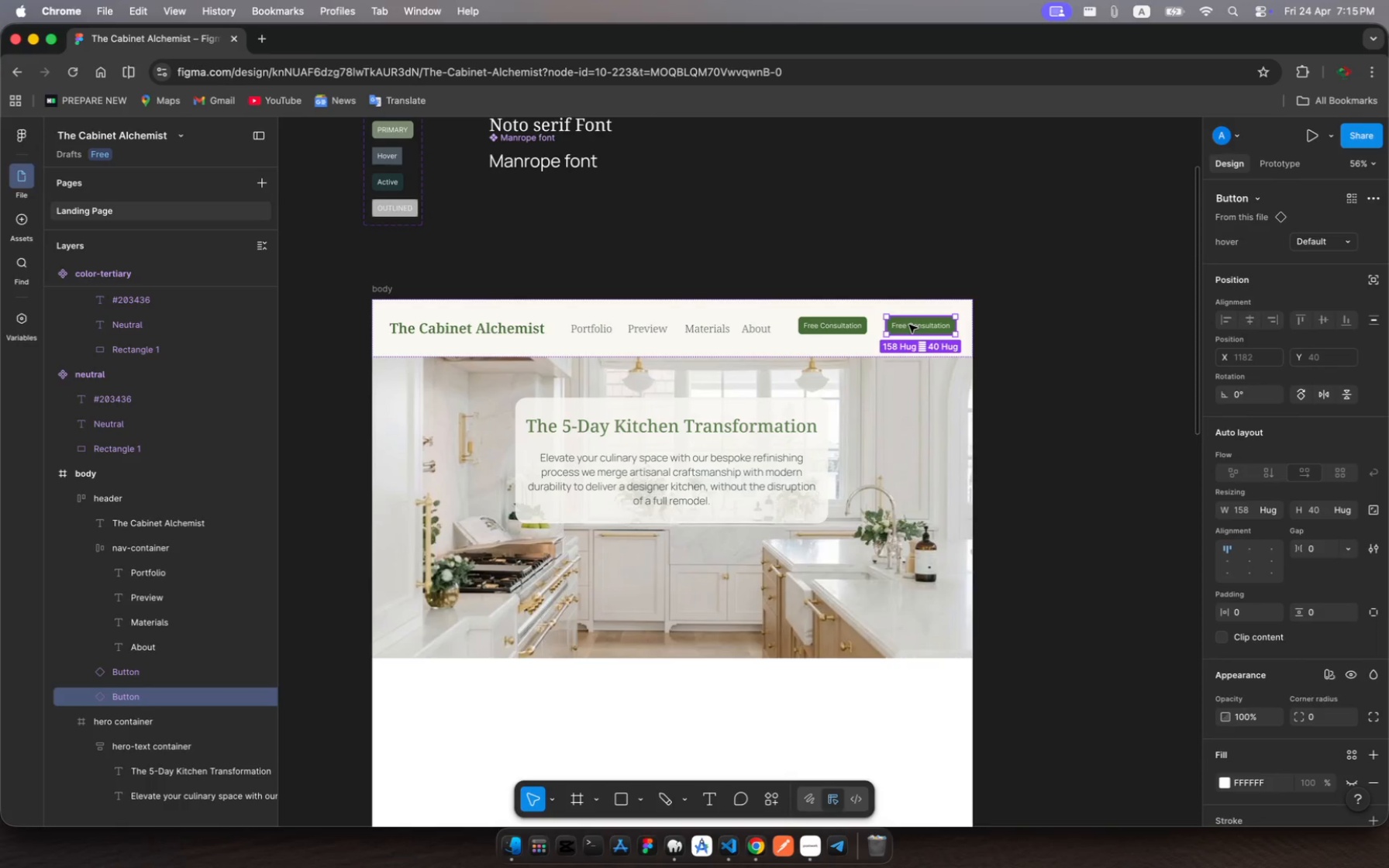 
left_click_drag(start_coordinate=[909, 325], to_coordinate=[659, 565])
 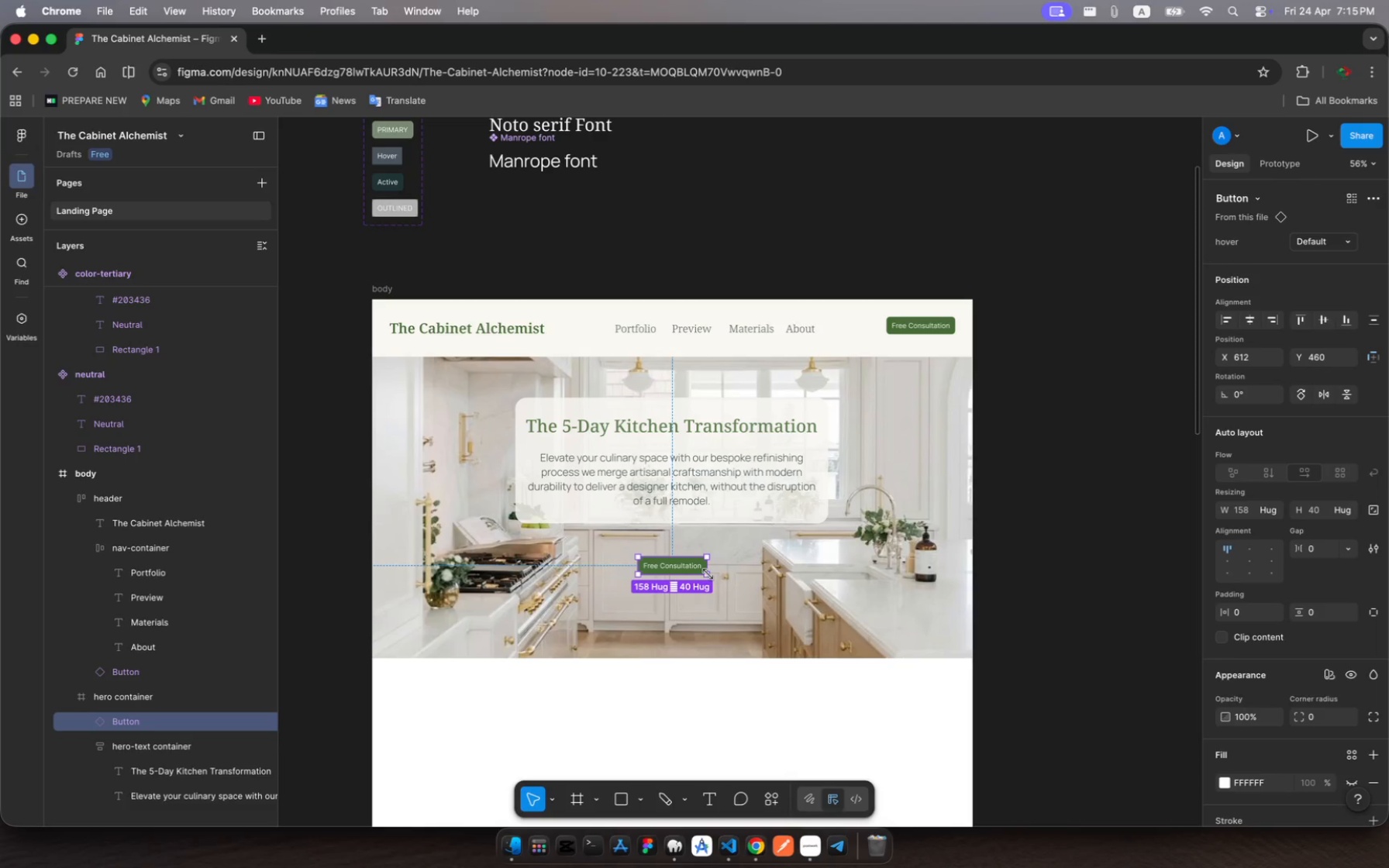 
left_click_drag(start_coordinate=[708, 574], to_coordinate=[722, 591])
 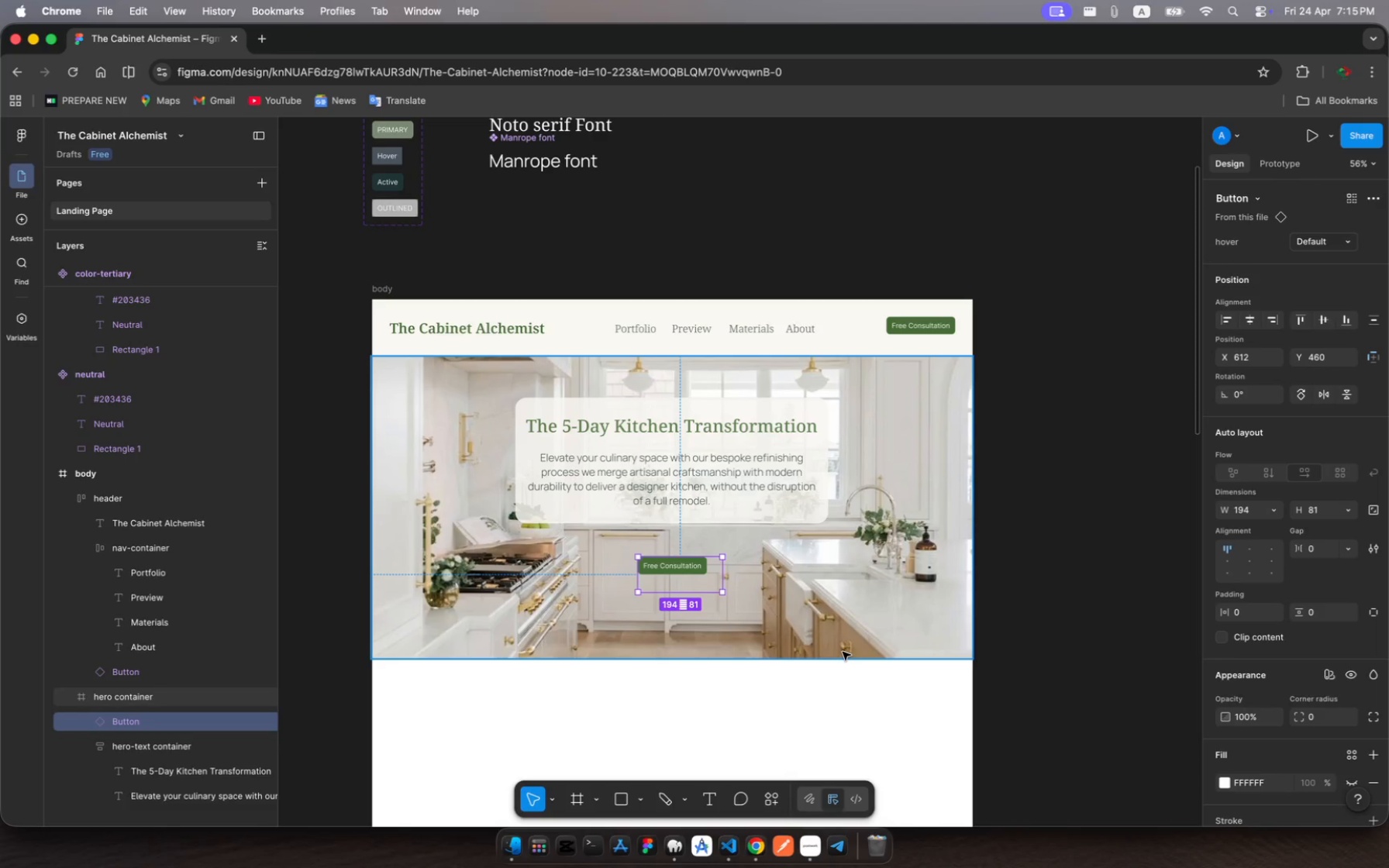 
key(Meta+Z)
 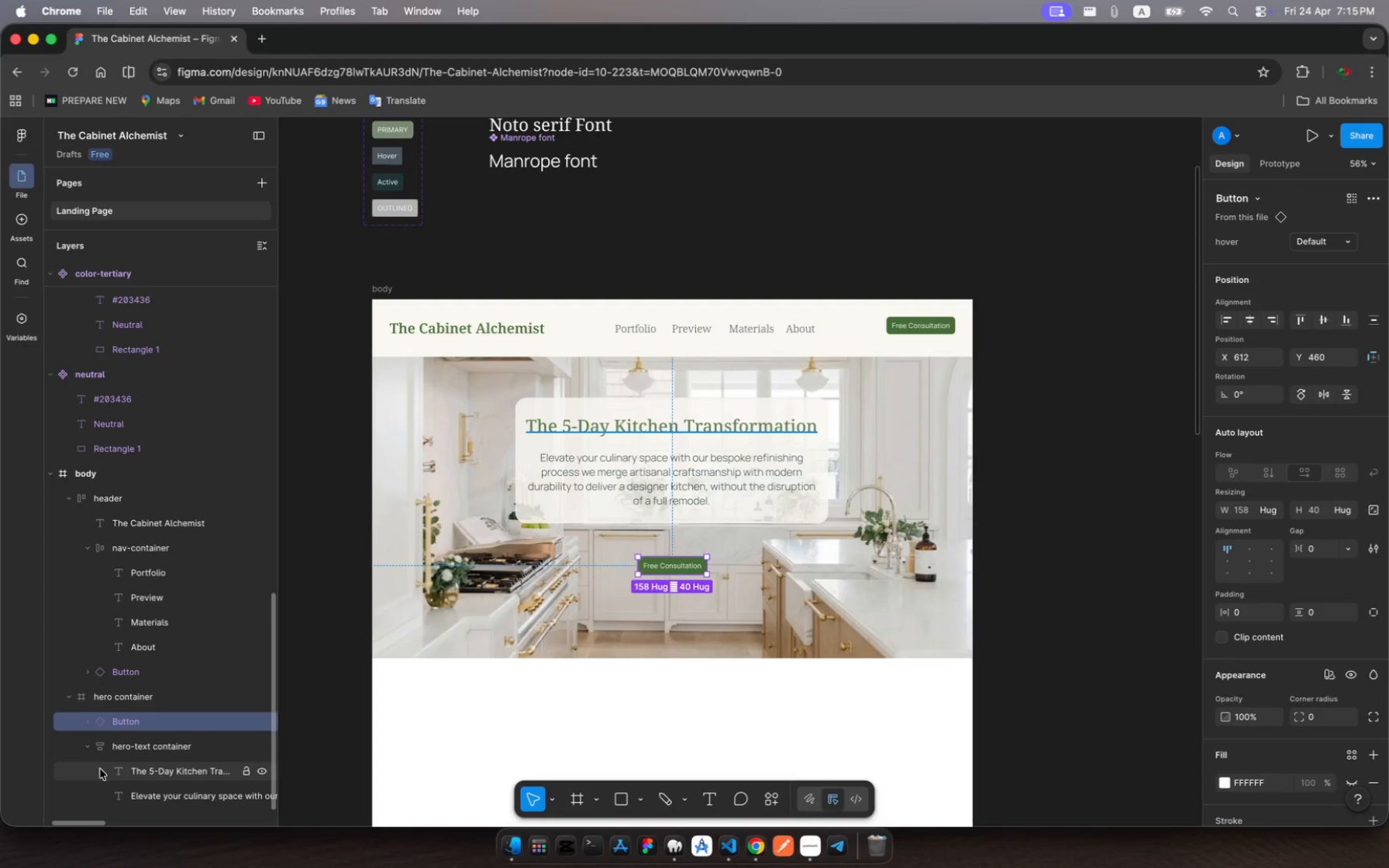 
wait(5.45)
 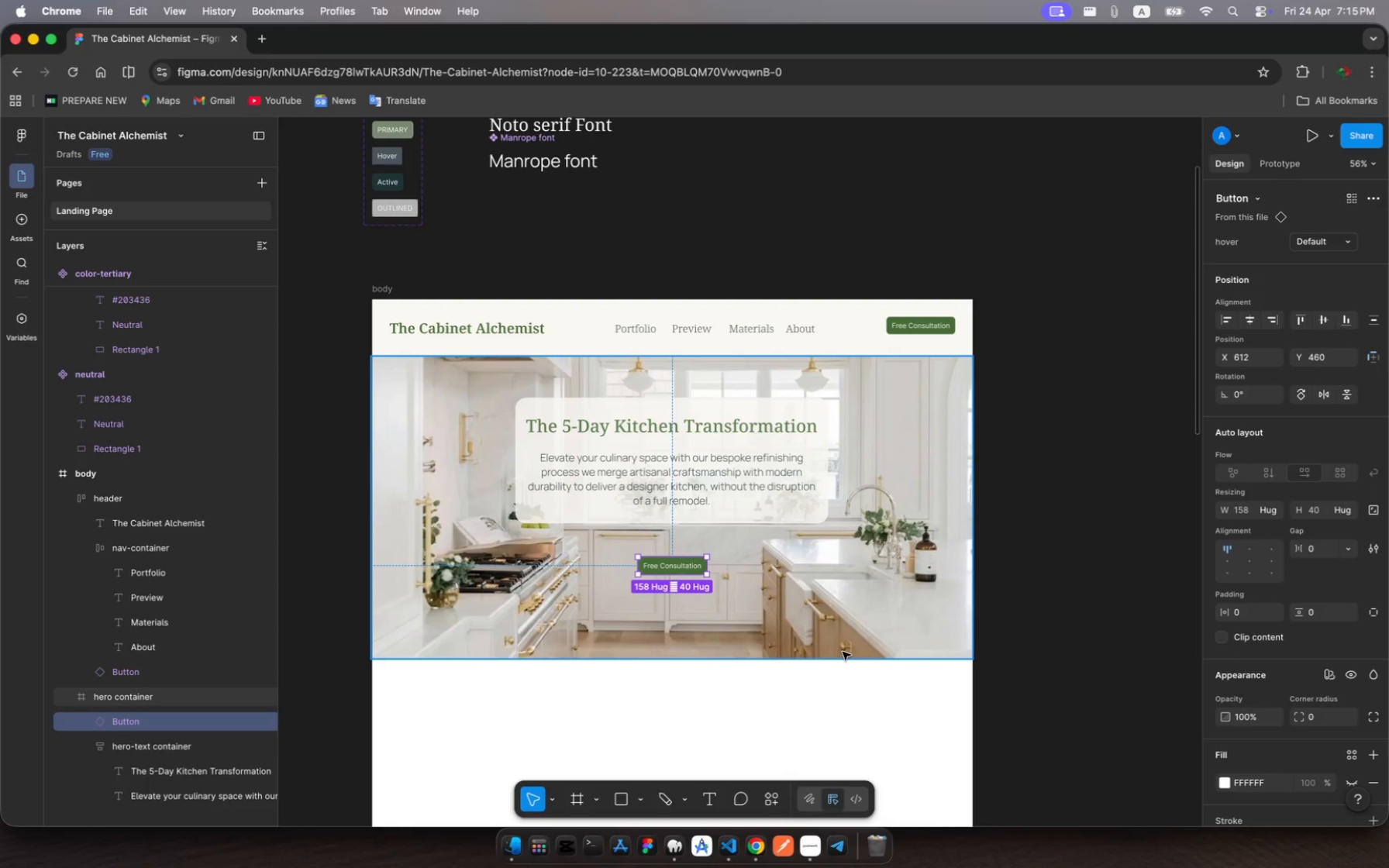 
right_click([133, 724])
 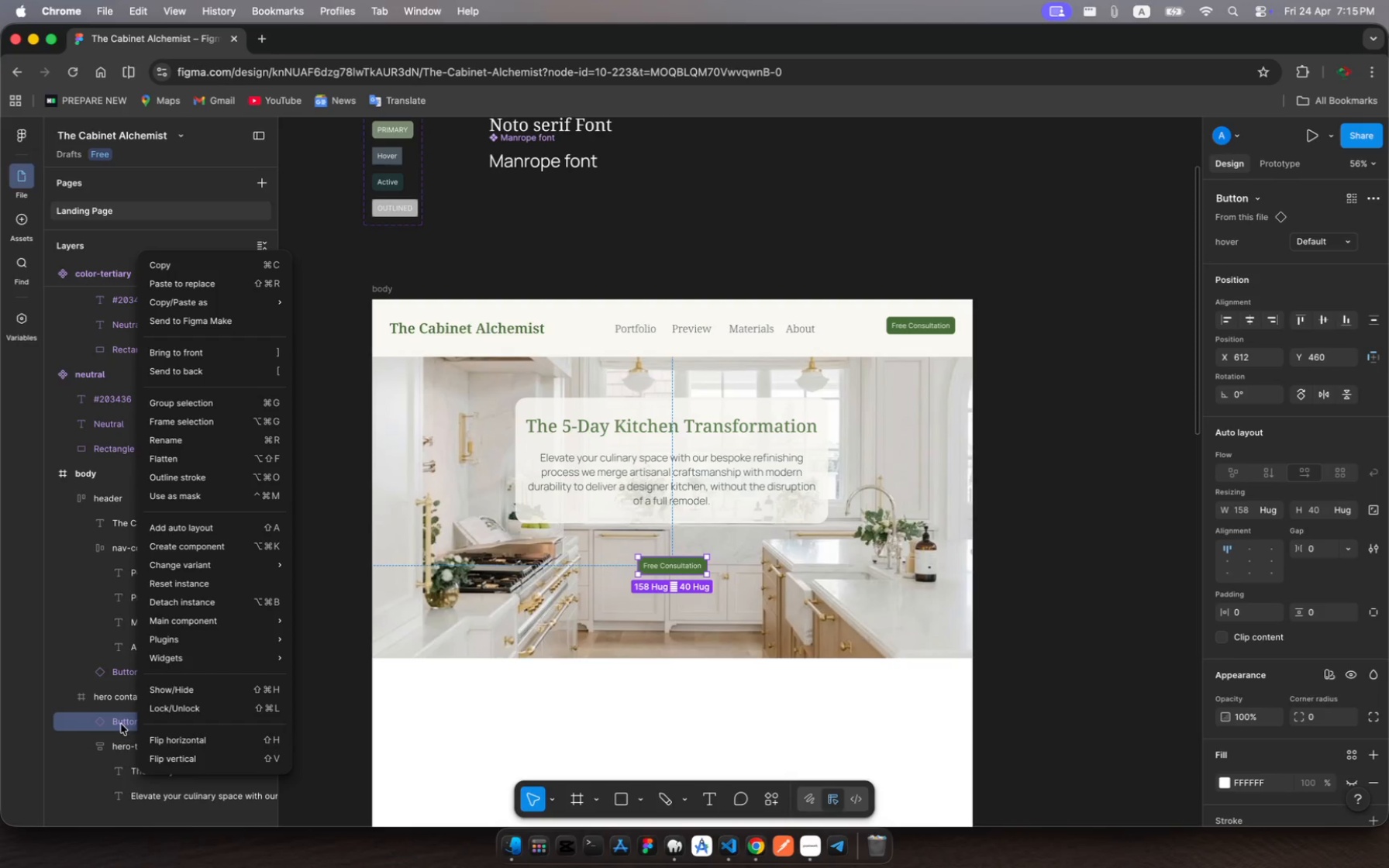 
left_click([120, 724])
 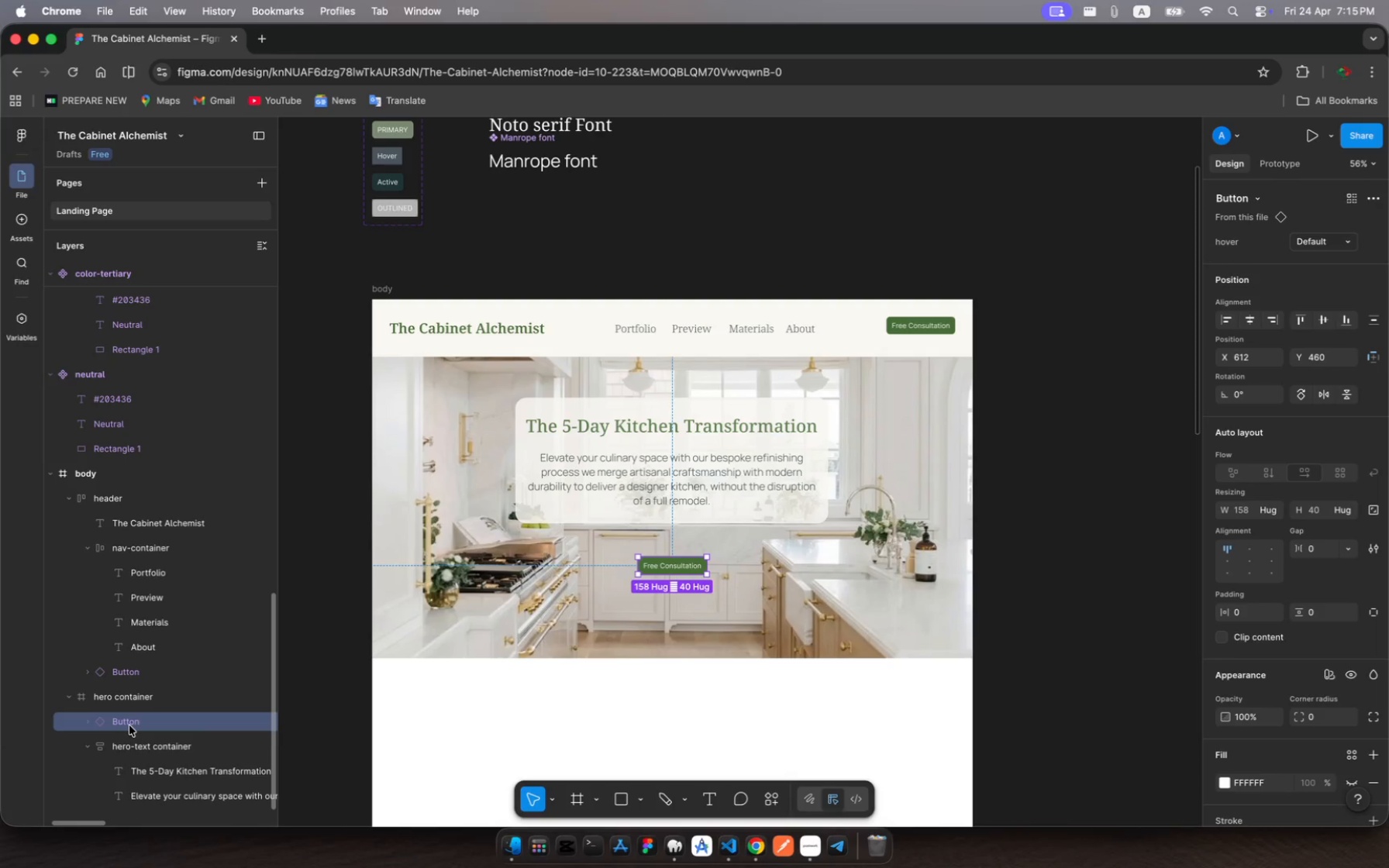 
wait(8.96)
 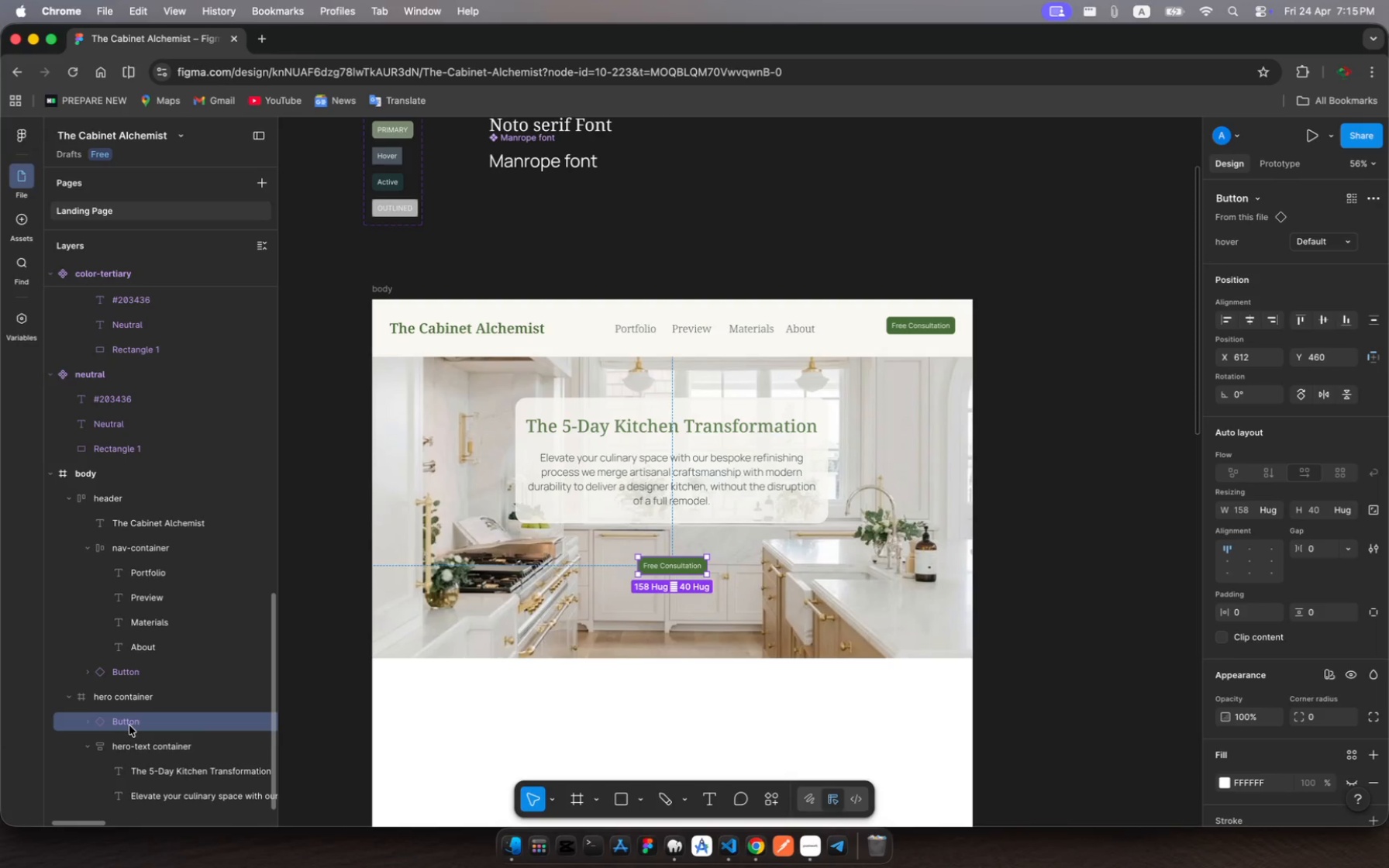 
left_click_drag(start_coordinate=[129, 725], to_coordinate=[122, 807])
 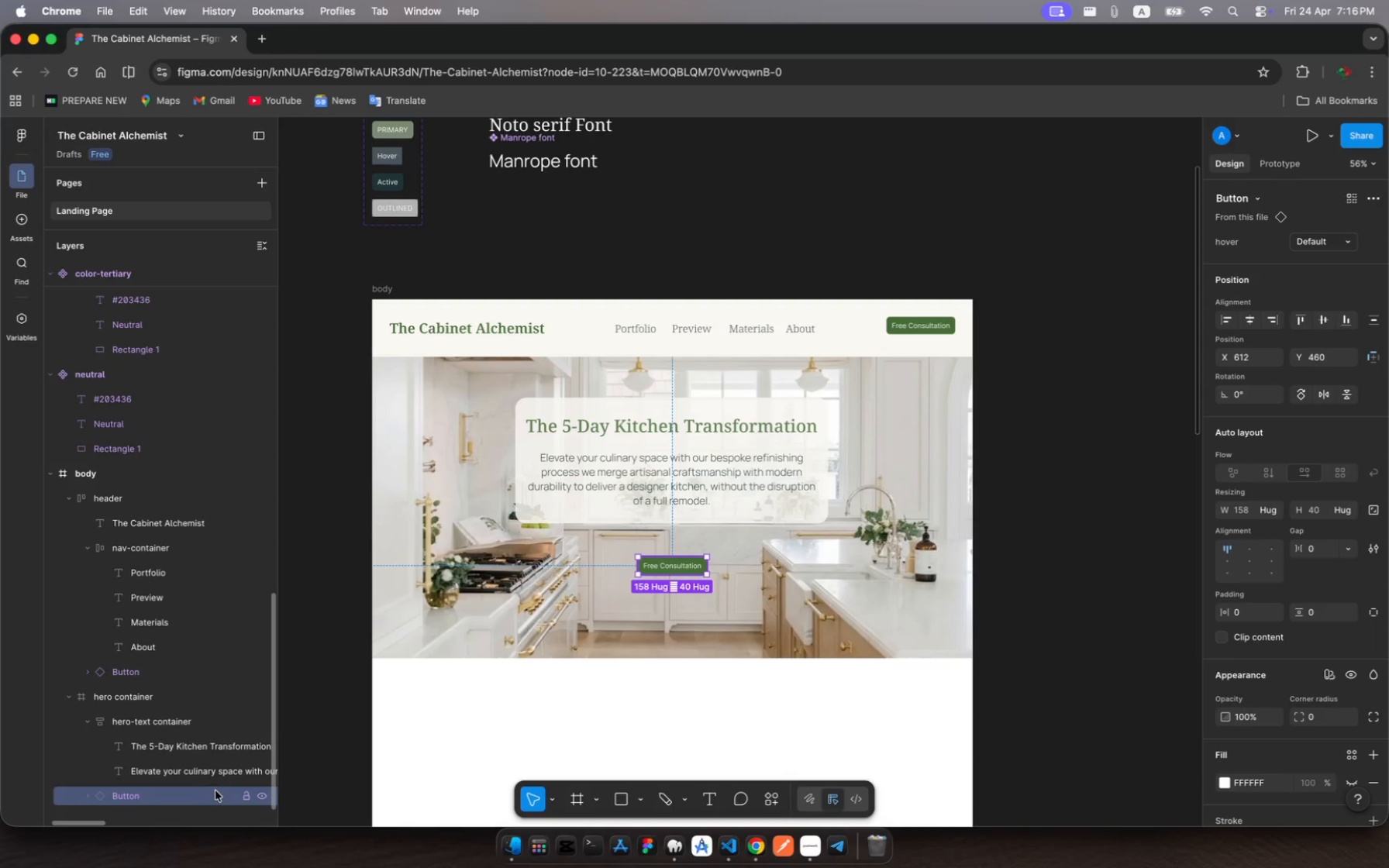 
left_click([248, 796])
 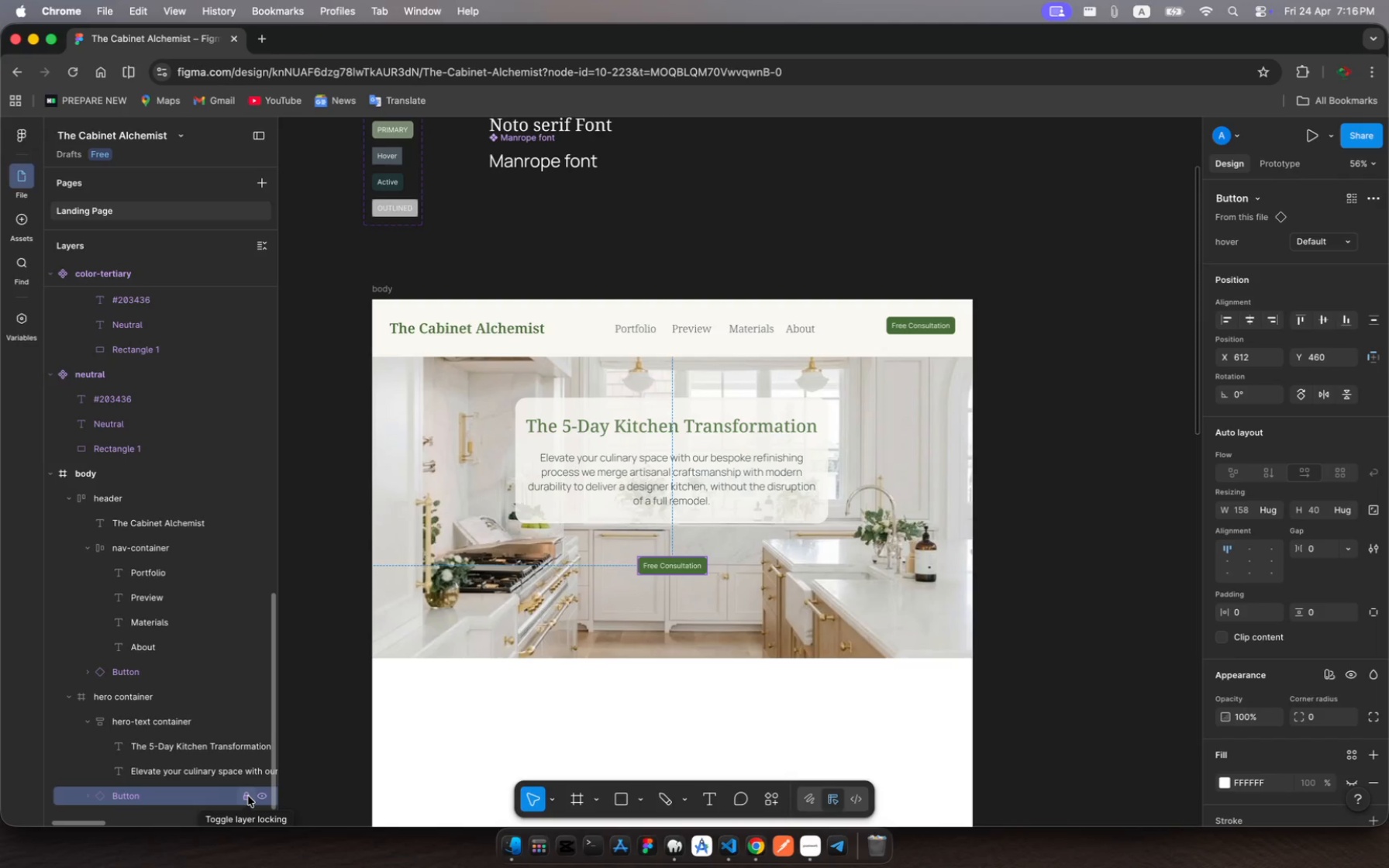 
left_click([248, 796])
 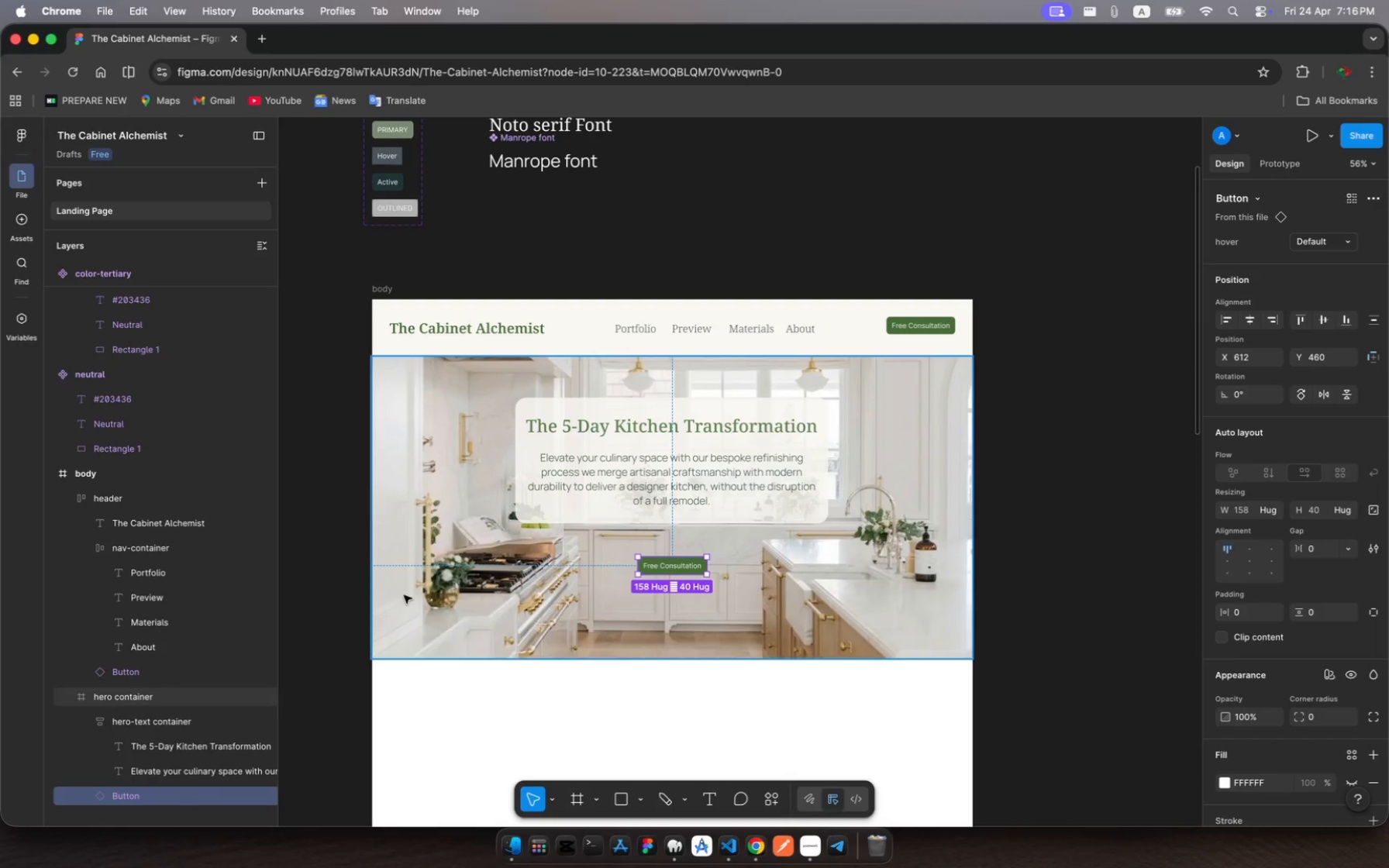 
scroll: coordinate [274, 660], scroll_direction: down, amount: 12.0
 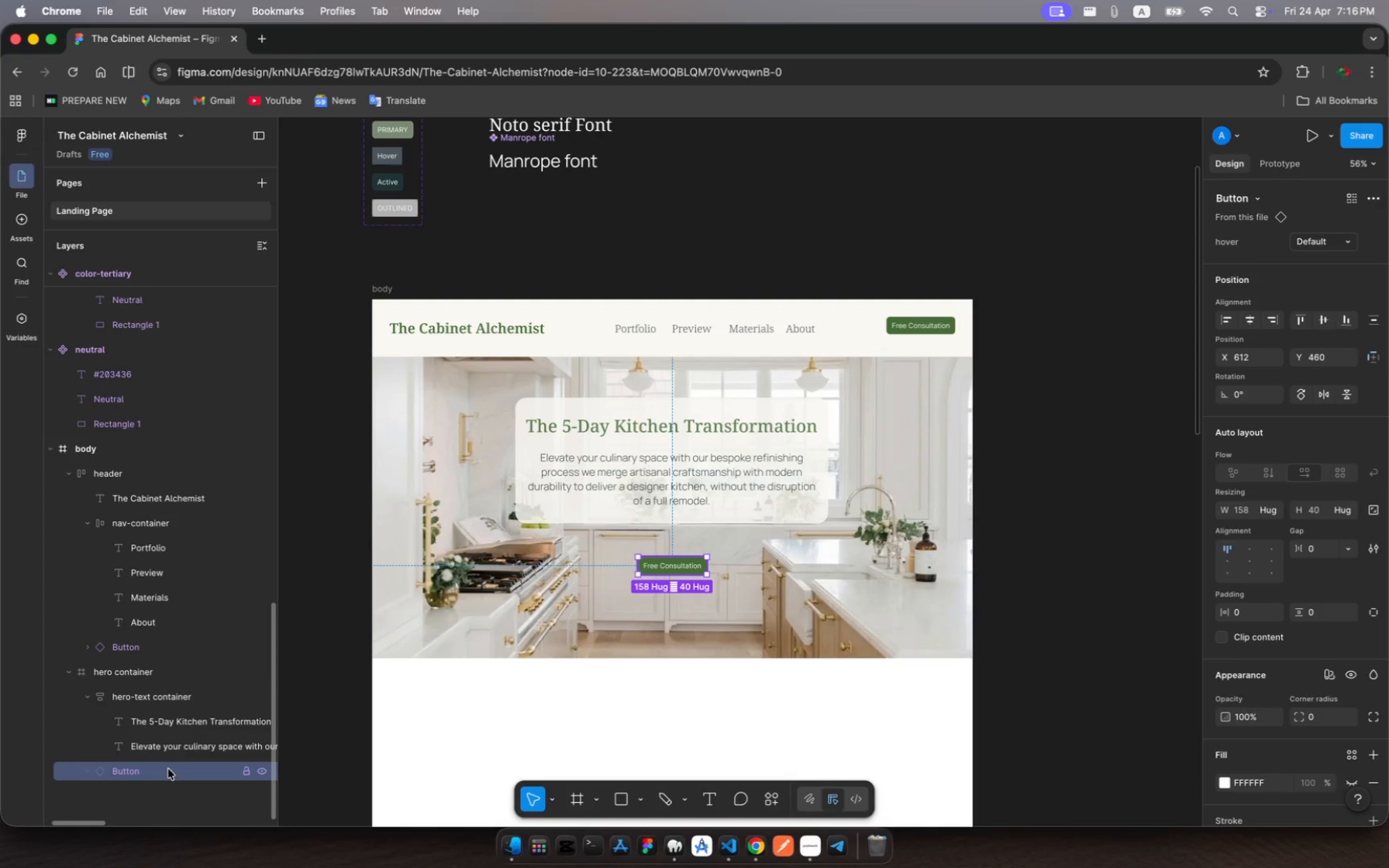 
right_click([168, 769])
 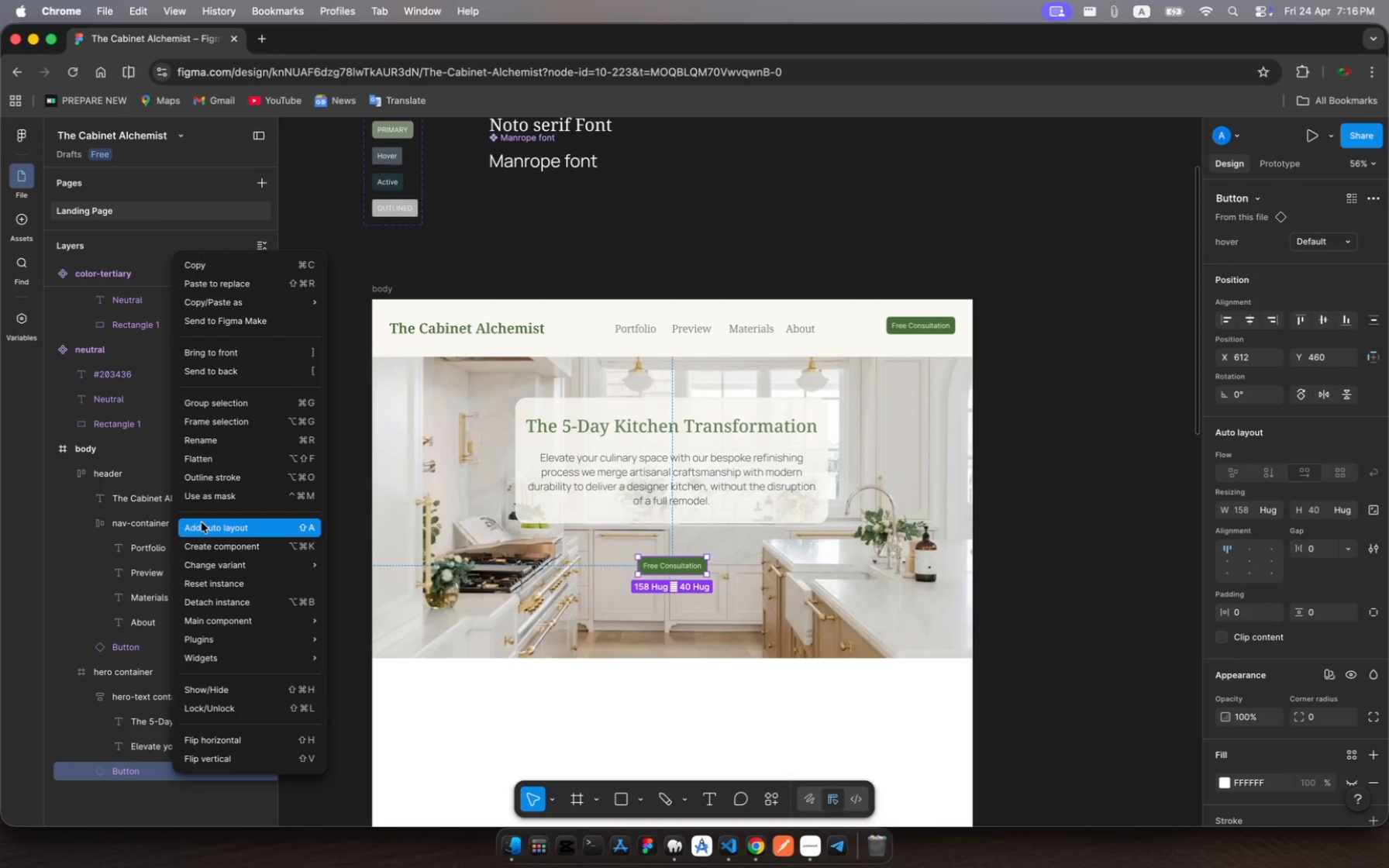 
wait(5.79)
 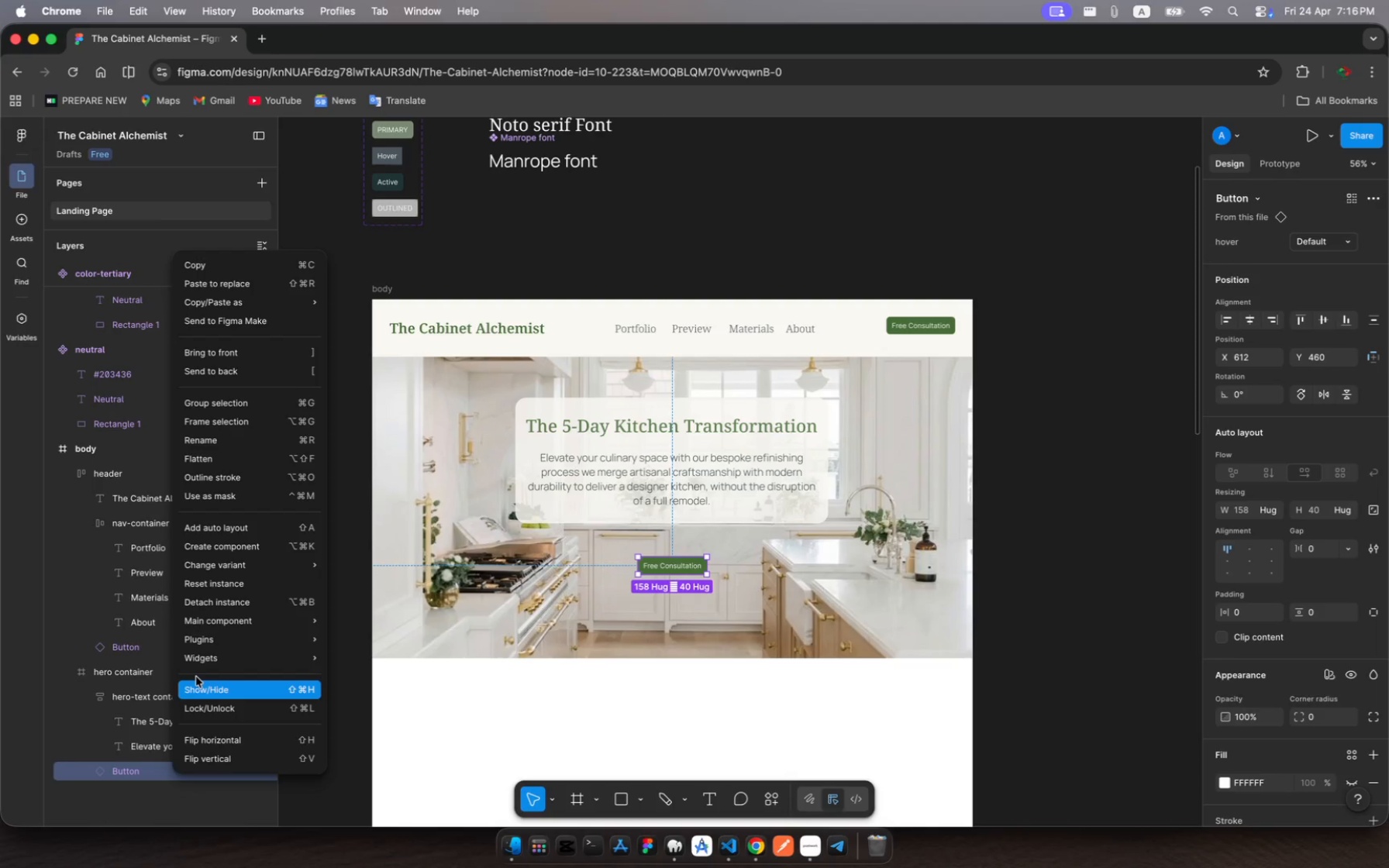 
left_click([202, 522])
 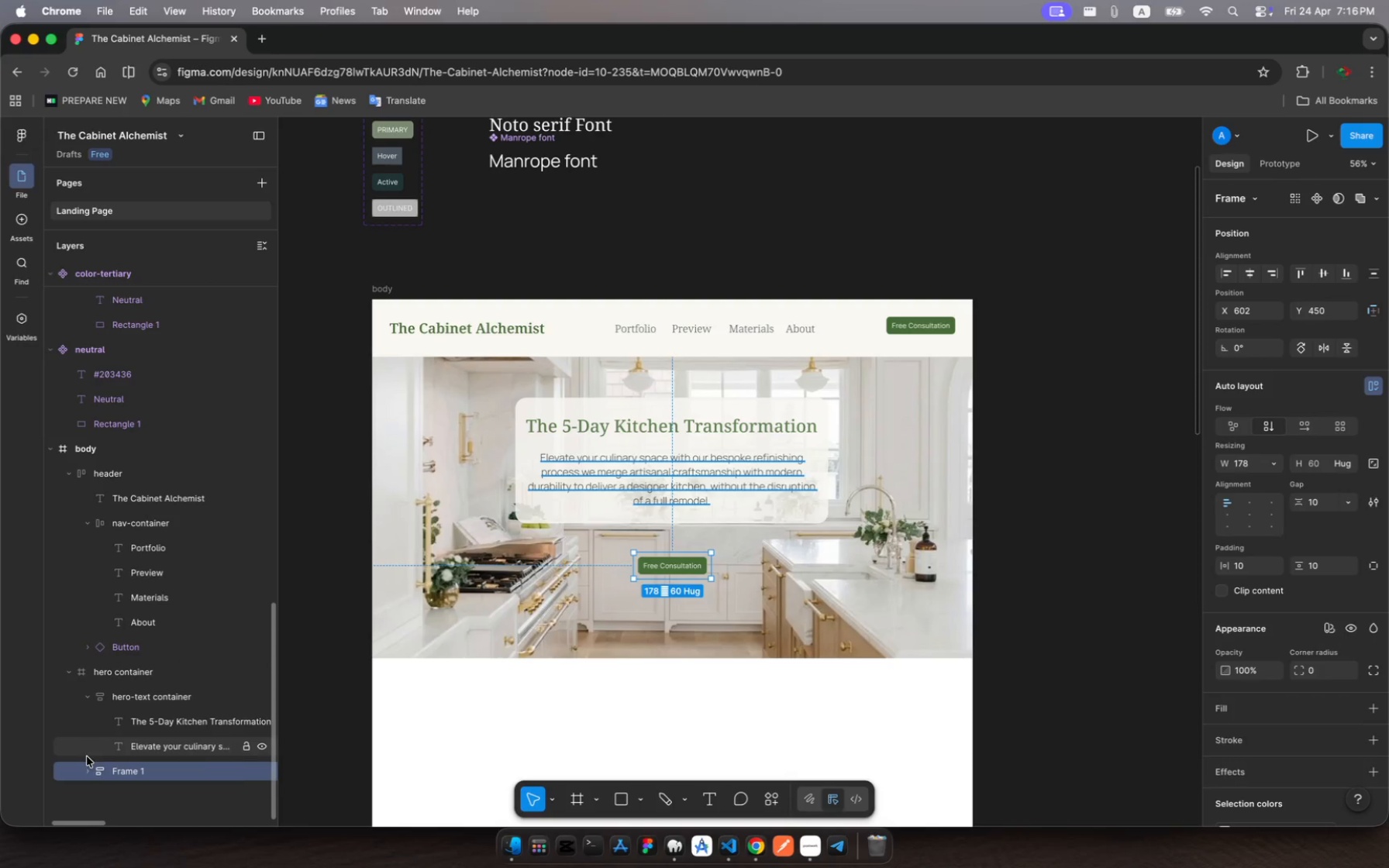 
left_click([88, 772])
 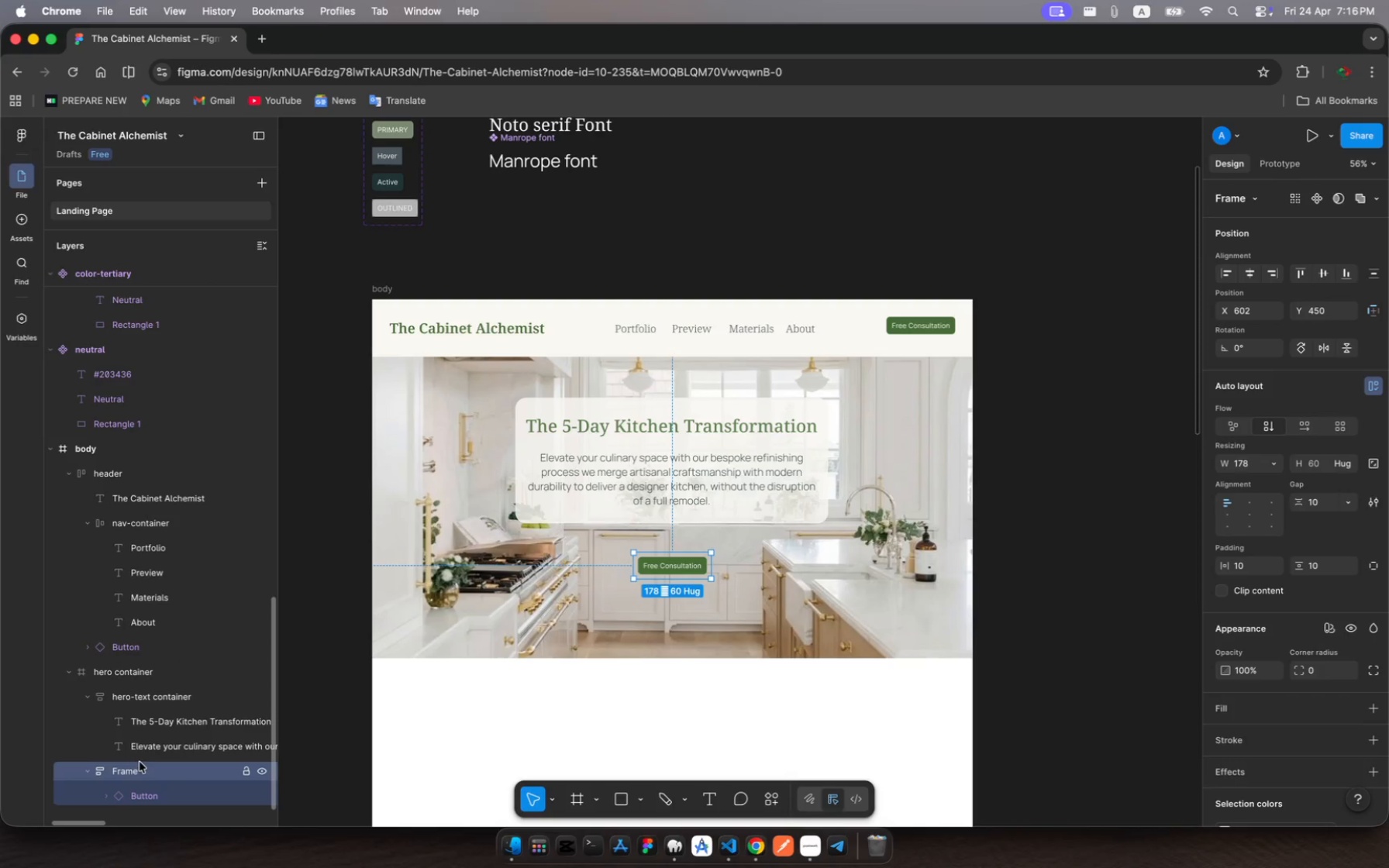 
scroll: coordinate [140, 755], scroll_direction: down, amount: 6.0
 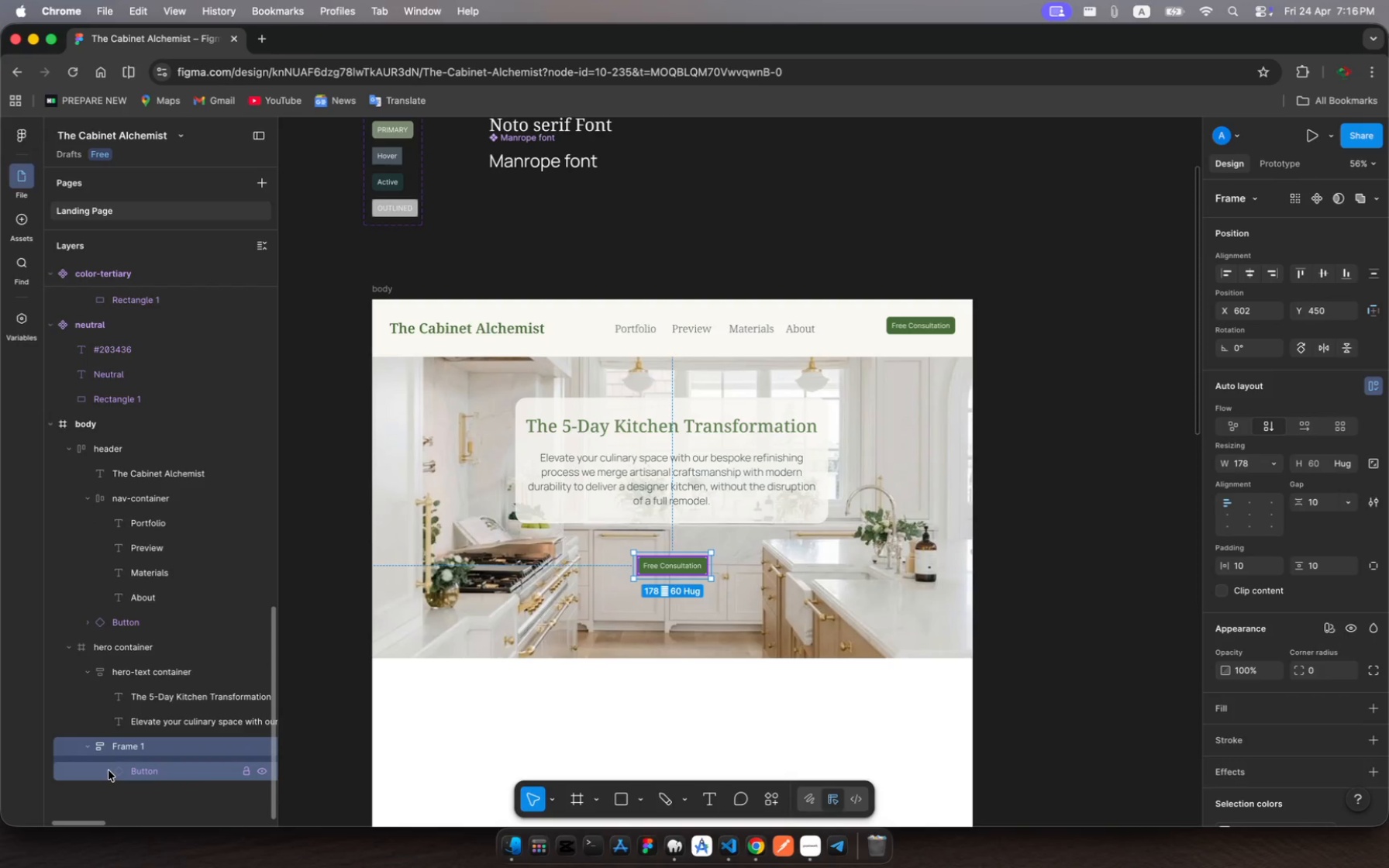 
left_click([109, 772])
 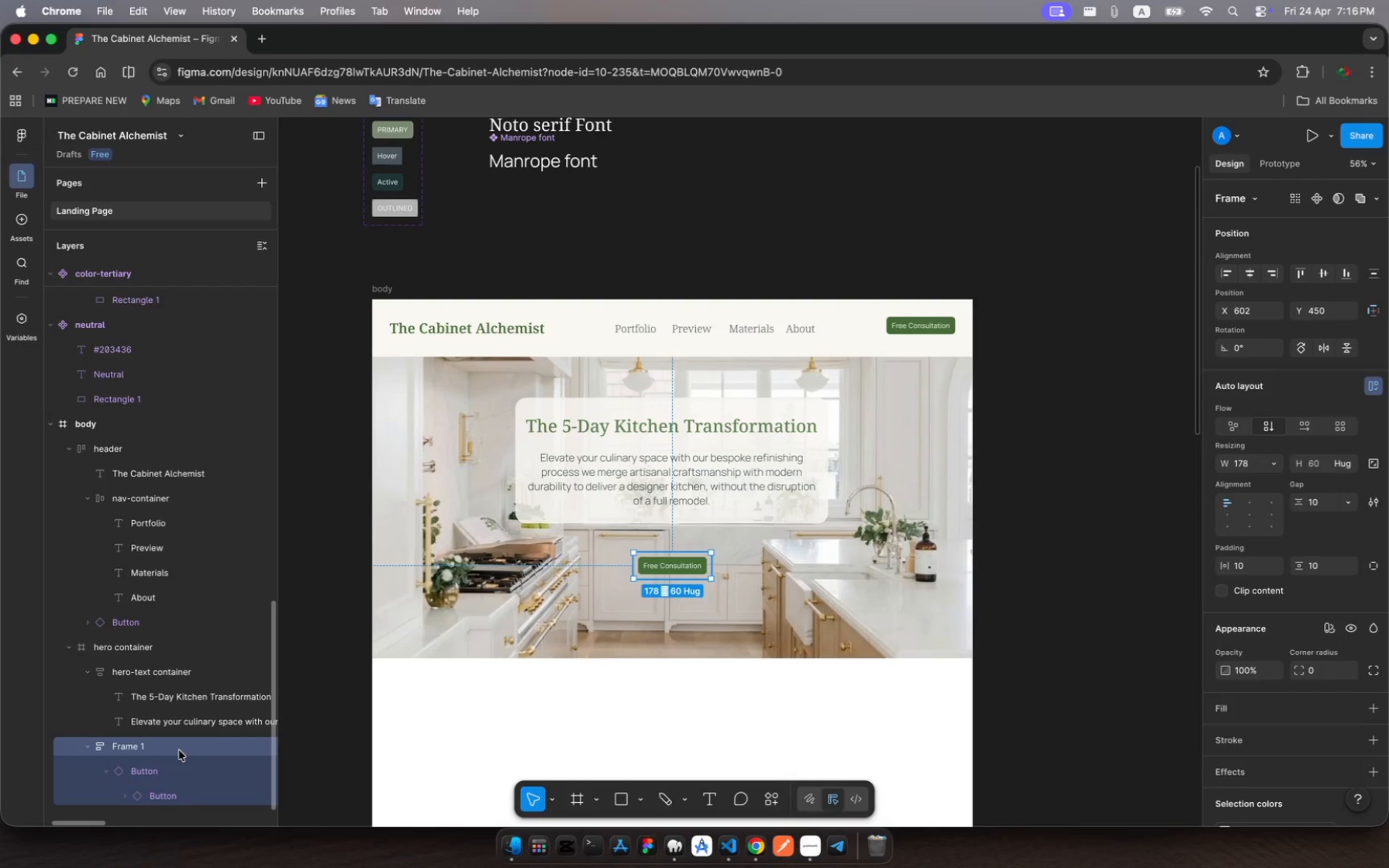 
scroll: coordinate [186, 749], scroll_direction: down, amount: 11.0
 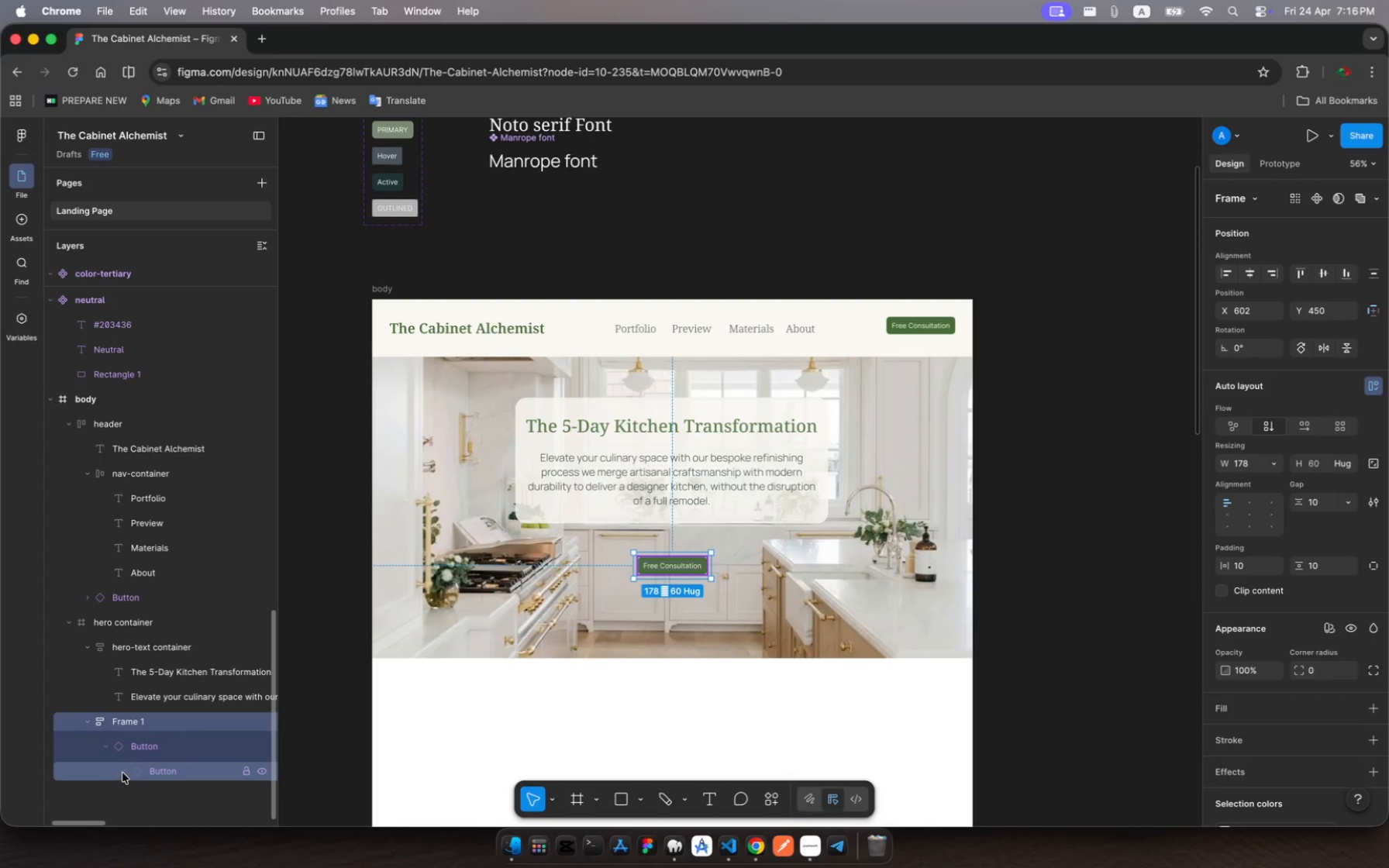 
left_click([124, 771])
 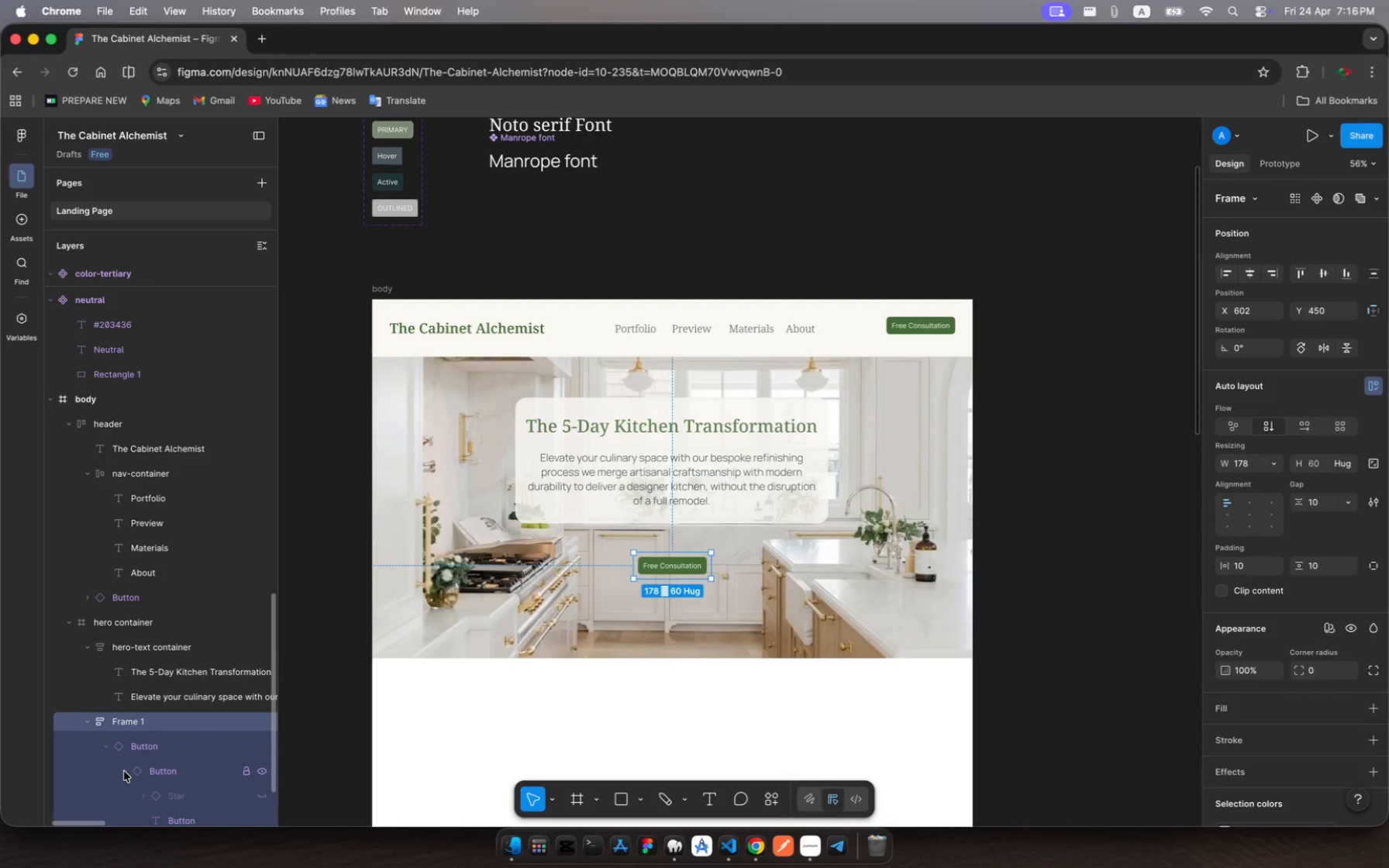 
scroll: coordinate [124, 771], scroll_direction: down, amount: 18.0
 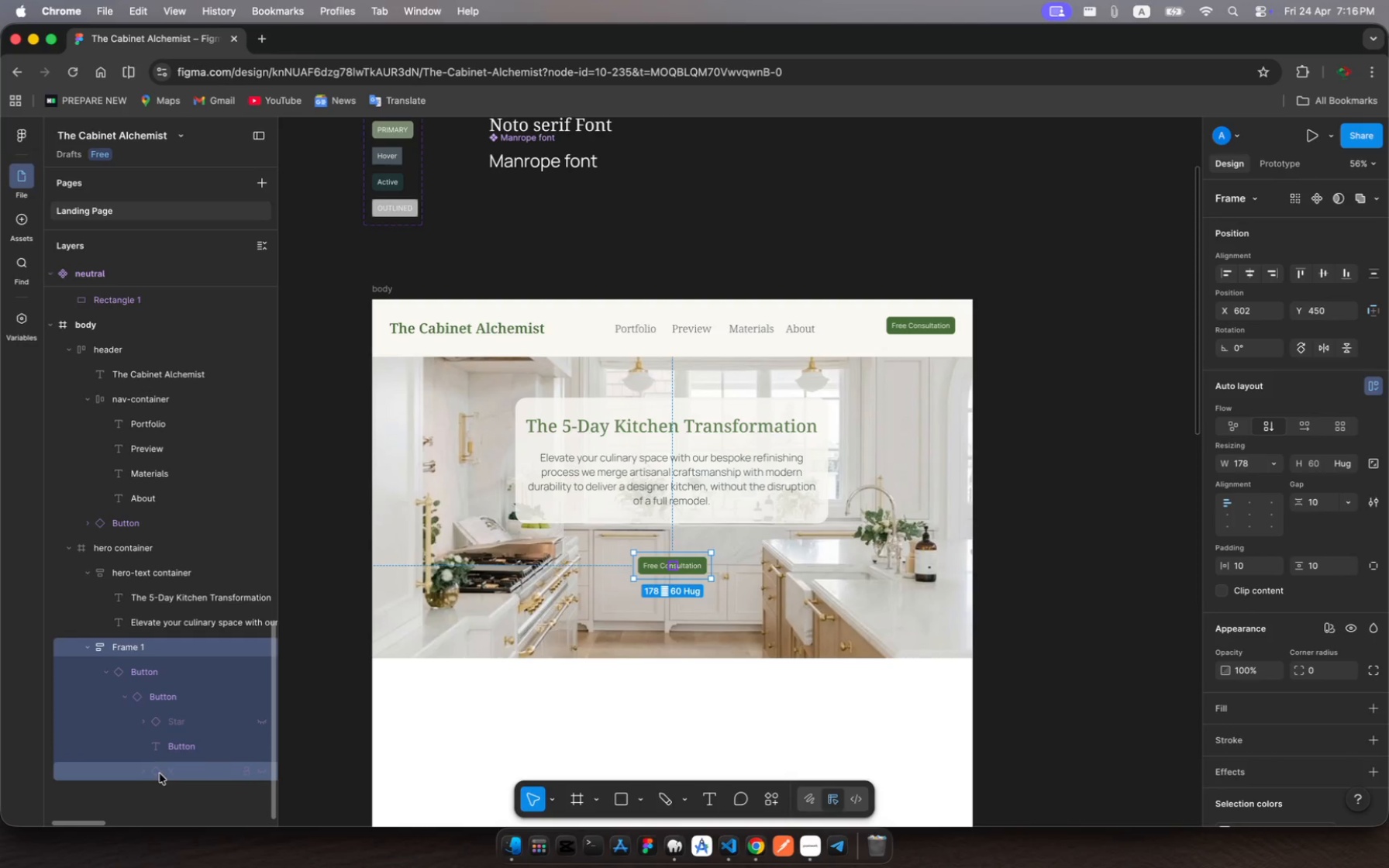 
left_click([144, 775])
 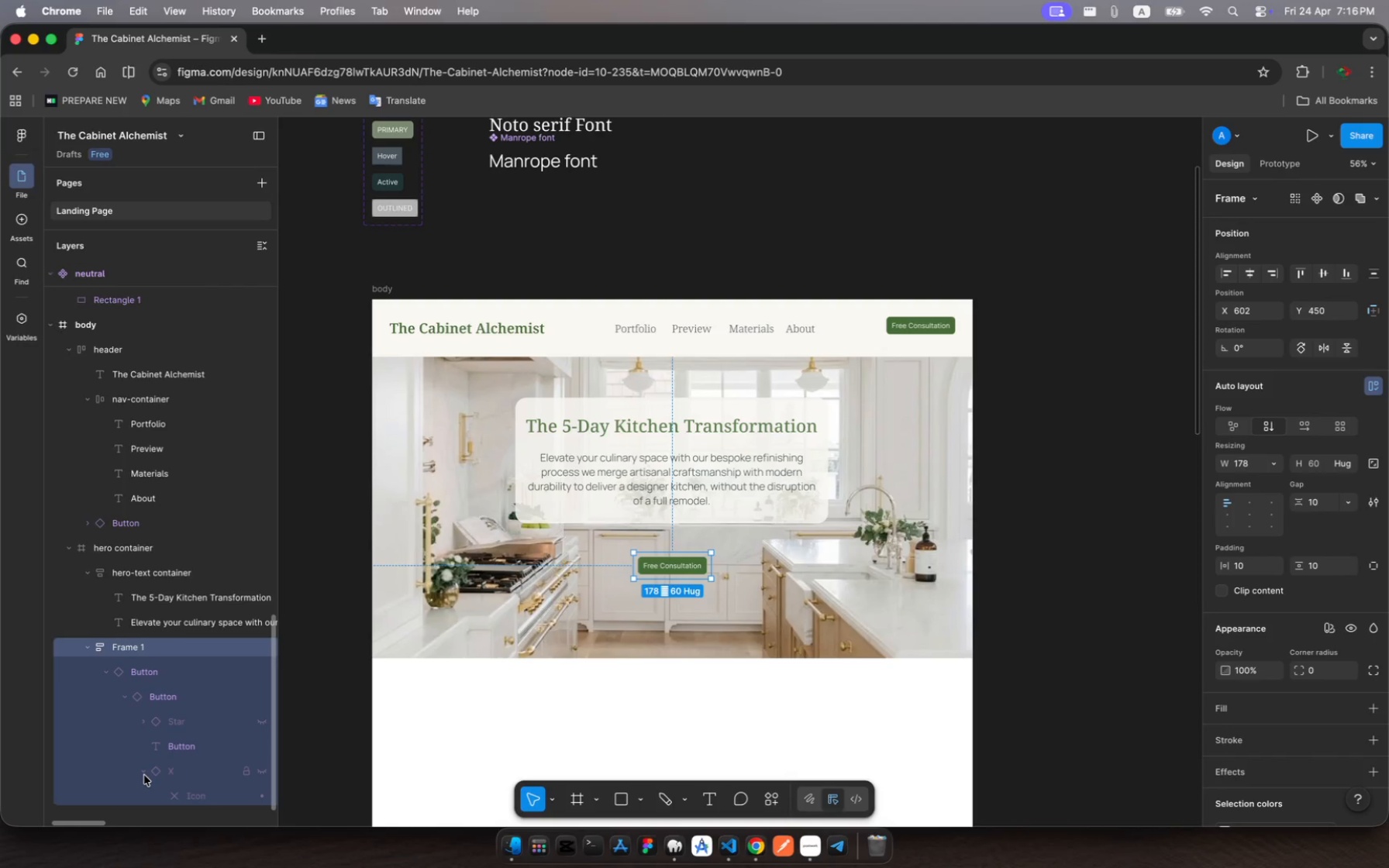 
scroll: coordinate [144, 775], scroll_direction: down, amount: 11.0
 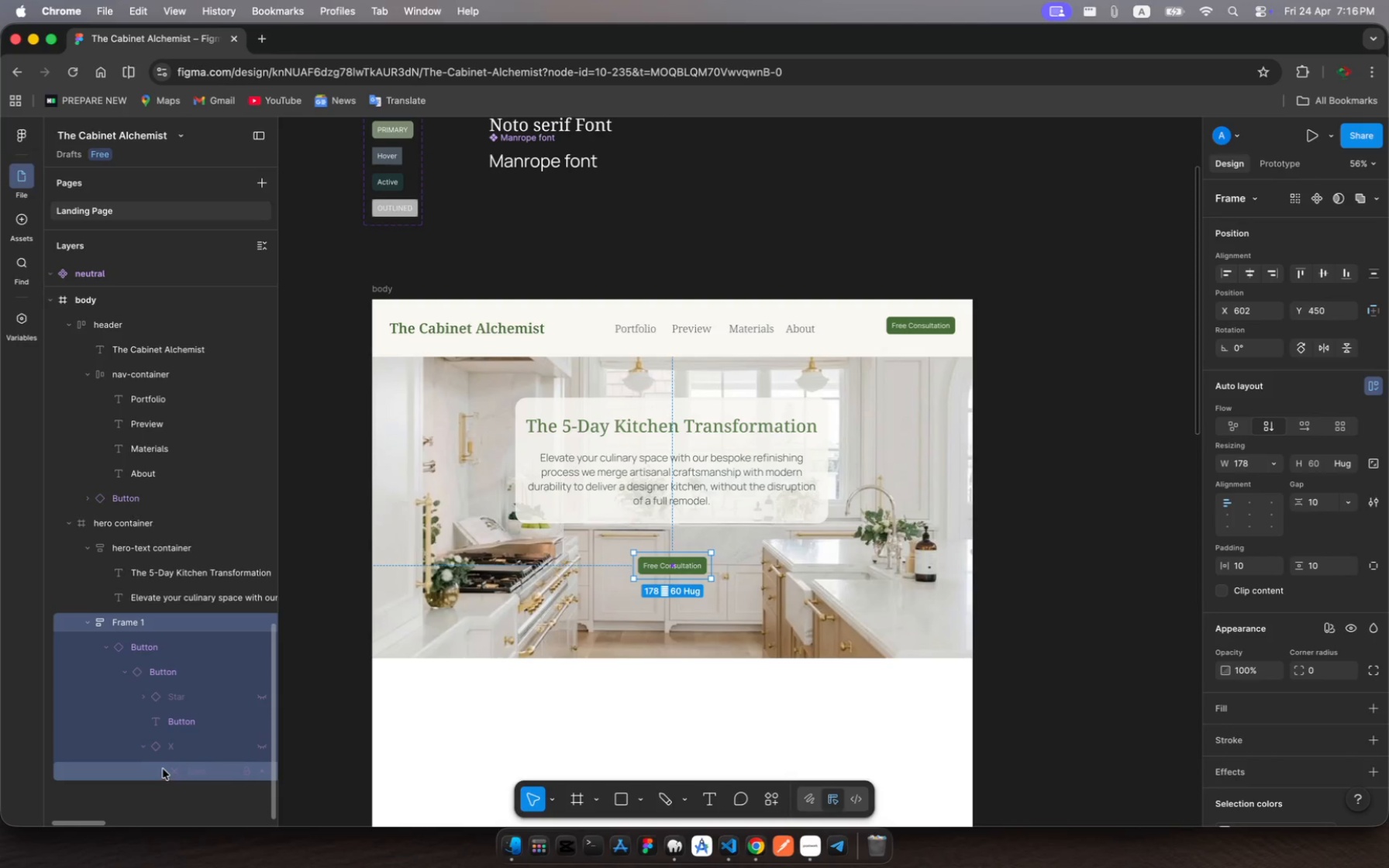 
left_click([163, 769])
 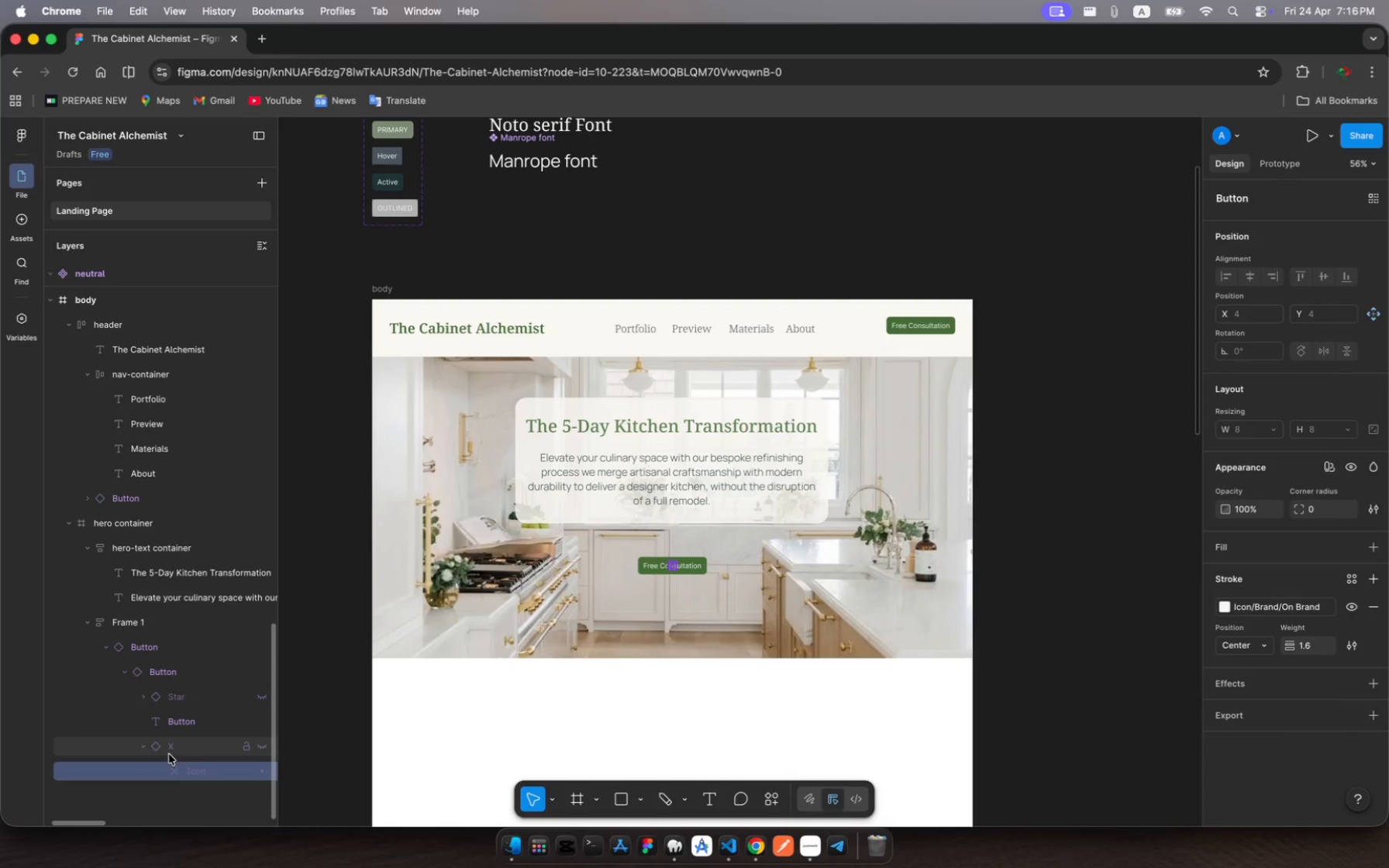 
left_click([172, 740])
 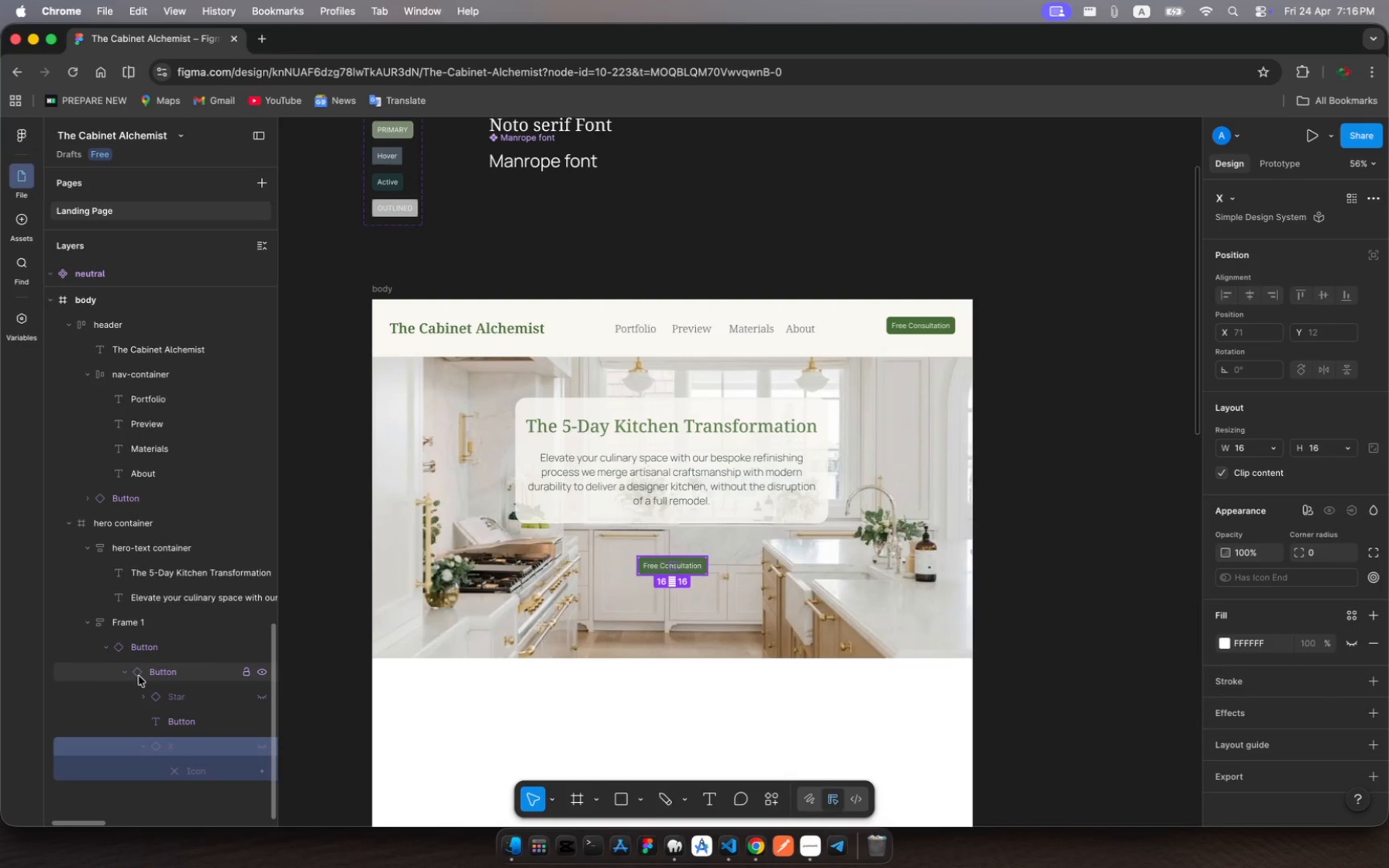 
left_click([130, 671])
 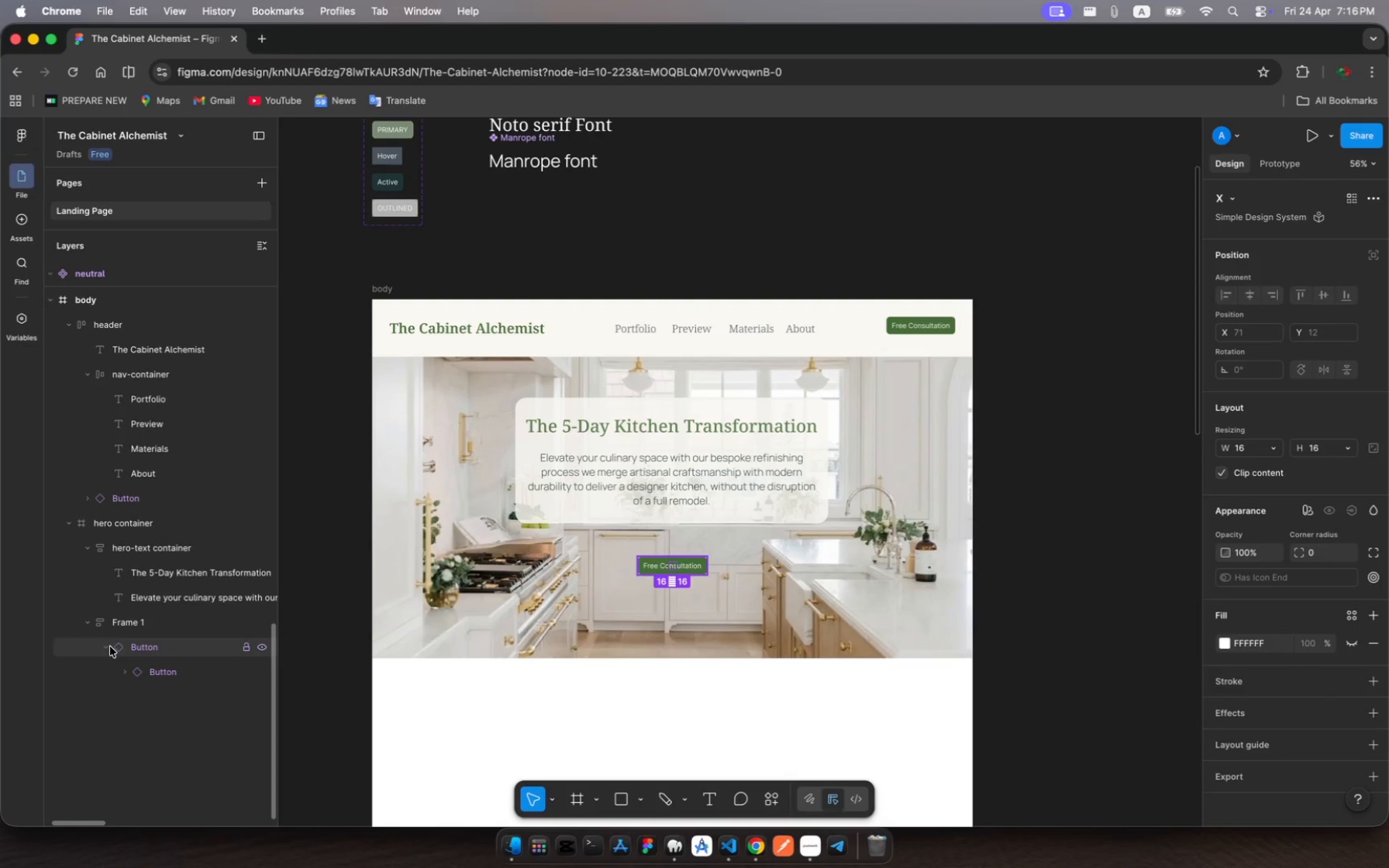 
left_click([110, 646])
 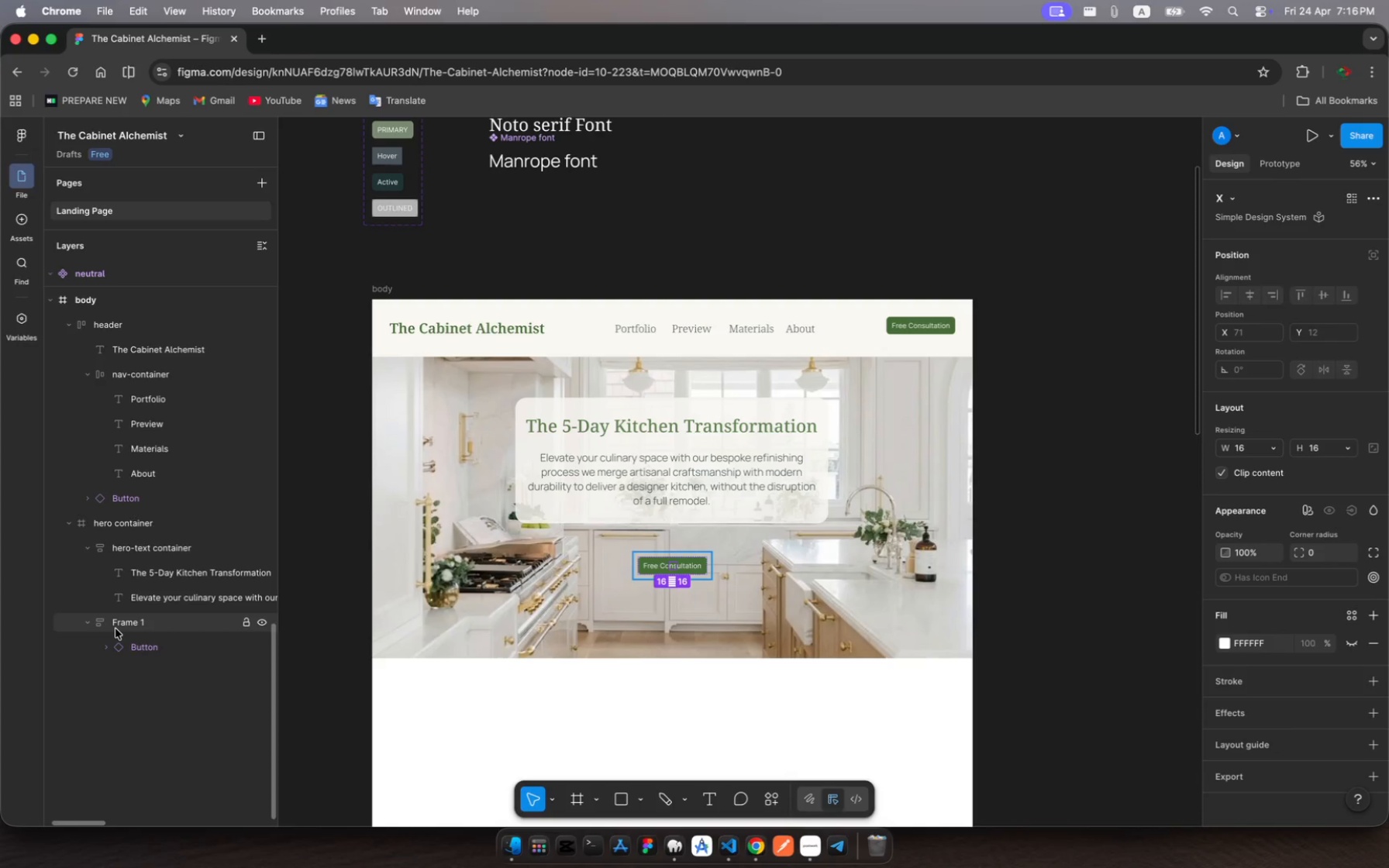 
key(Meta+Z)
 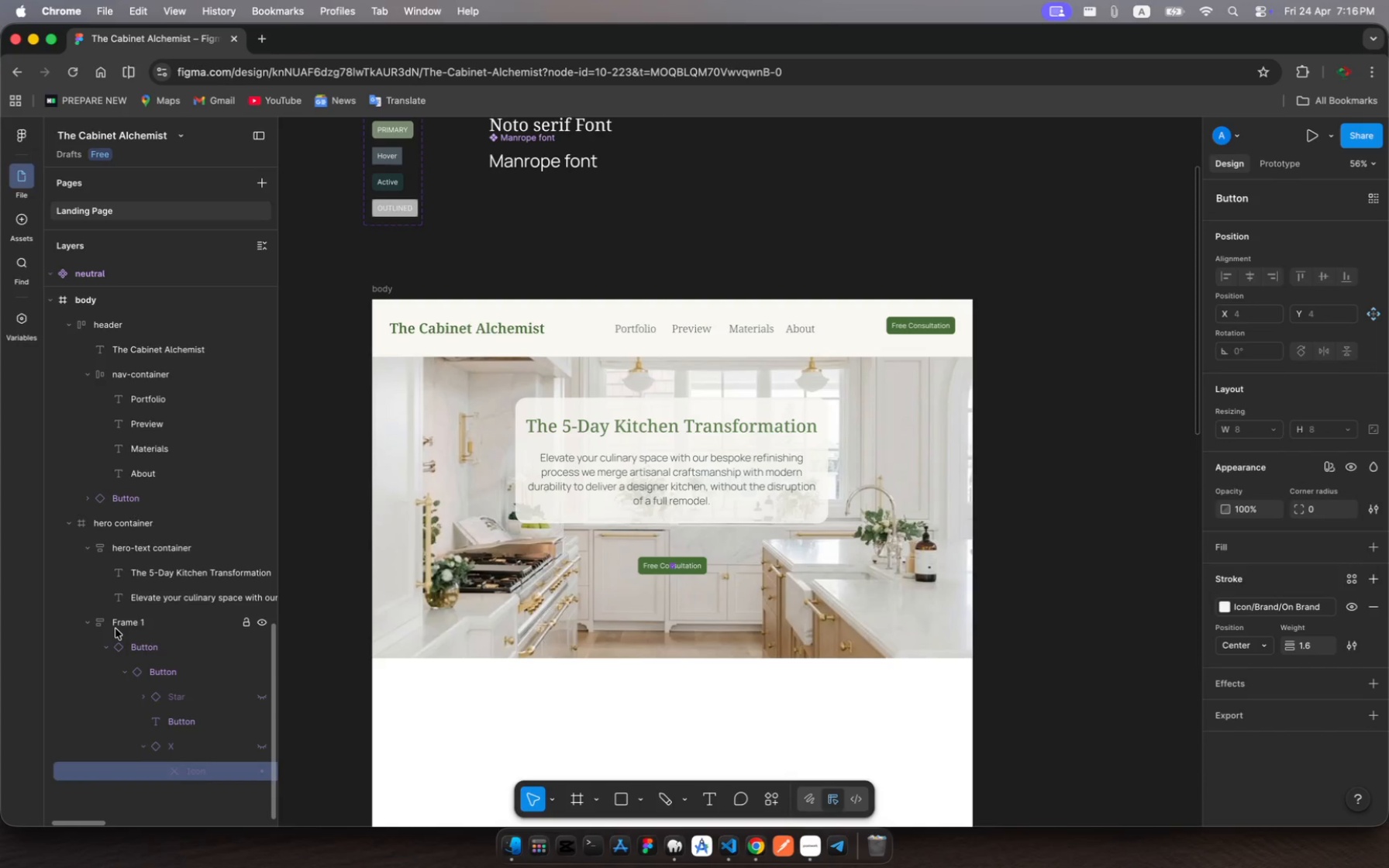 
key(Meta+Z)
 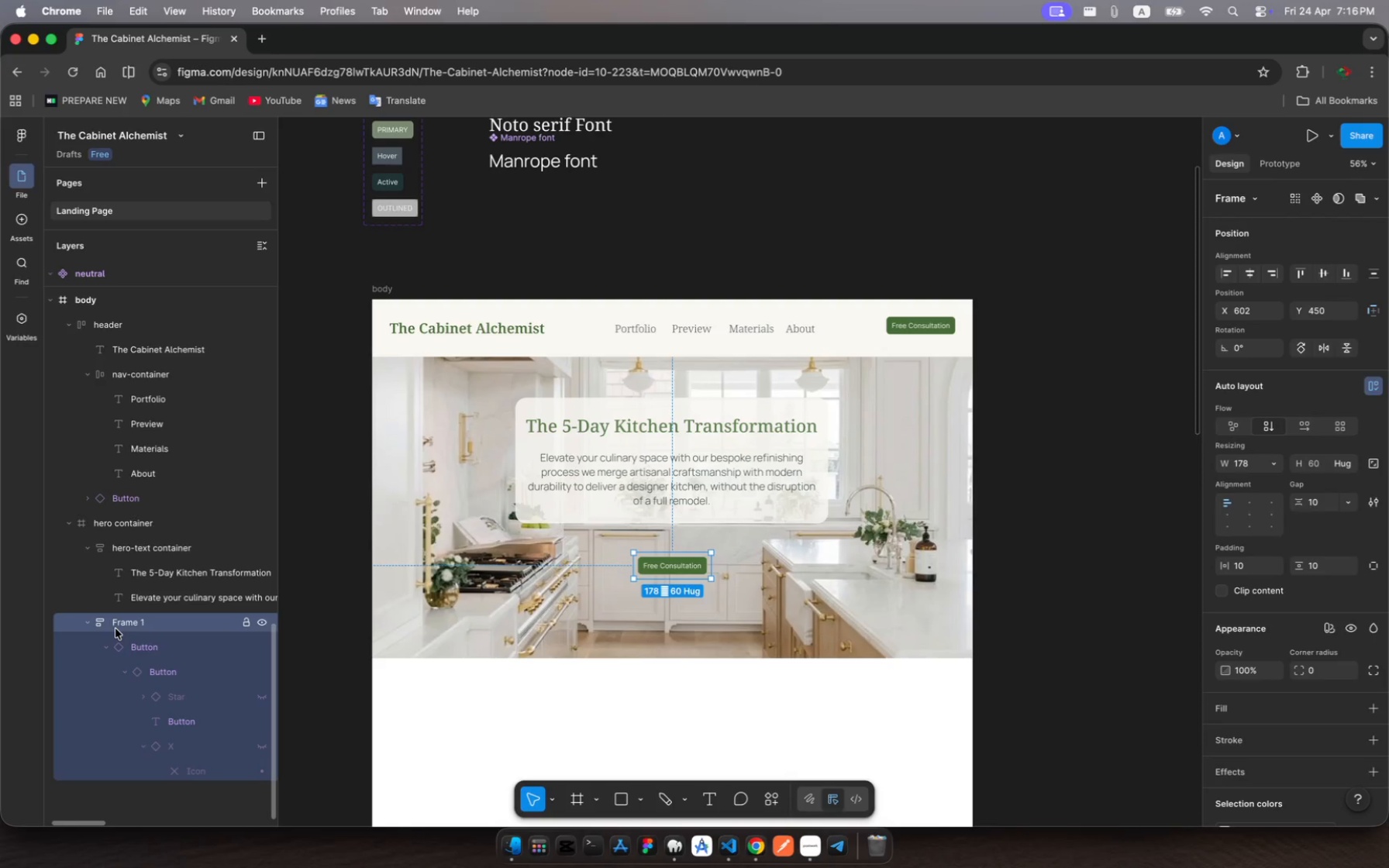 
key(Meta+Z)
 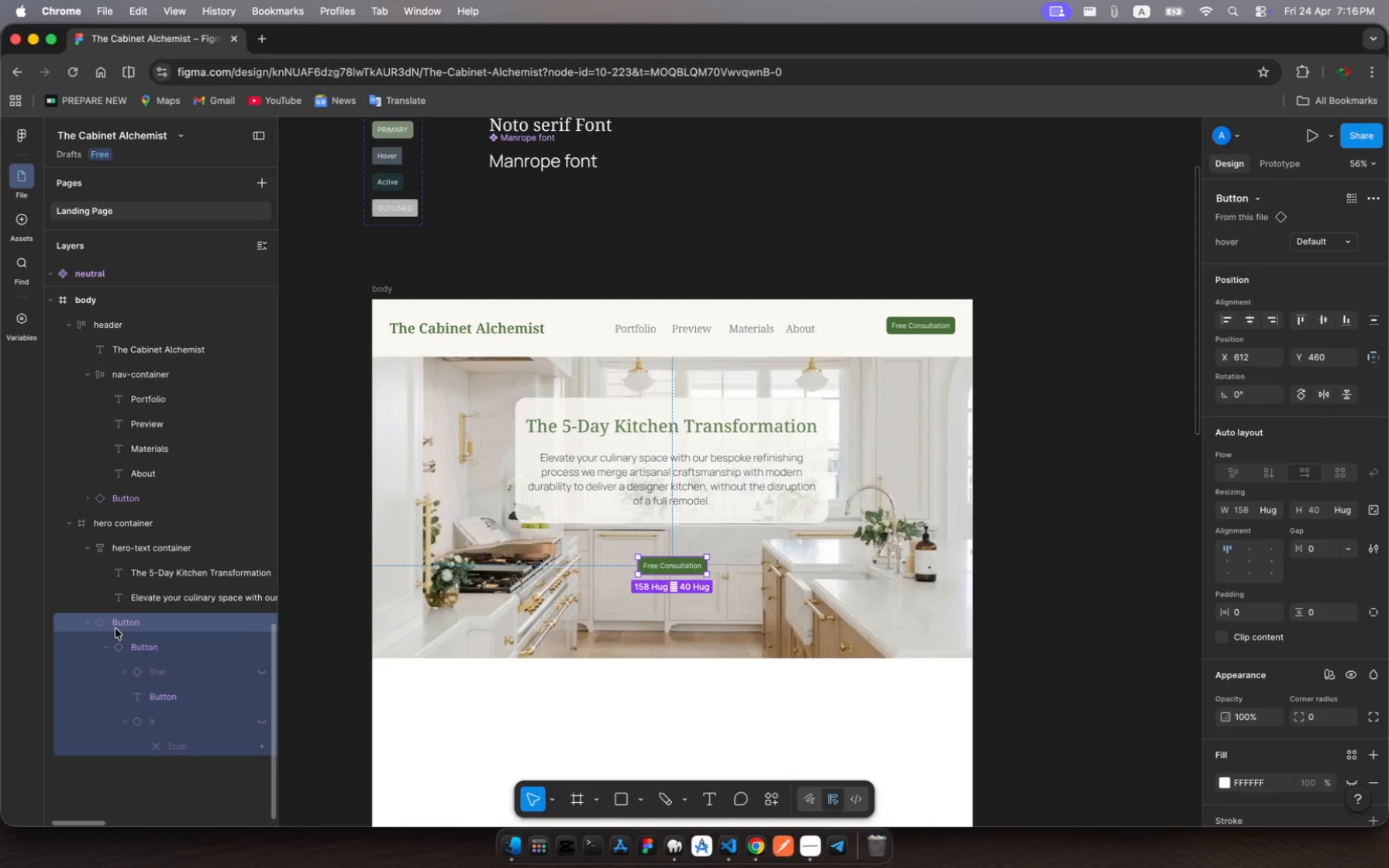 
key(Meta+Z)
 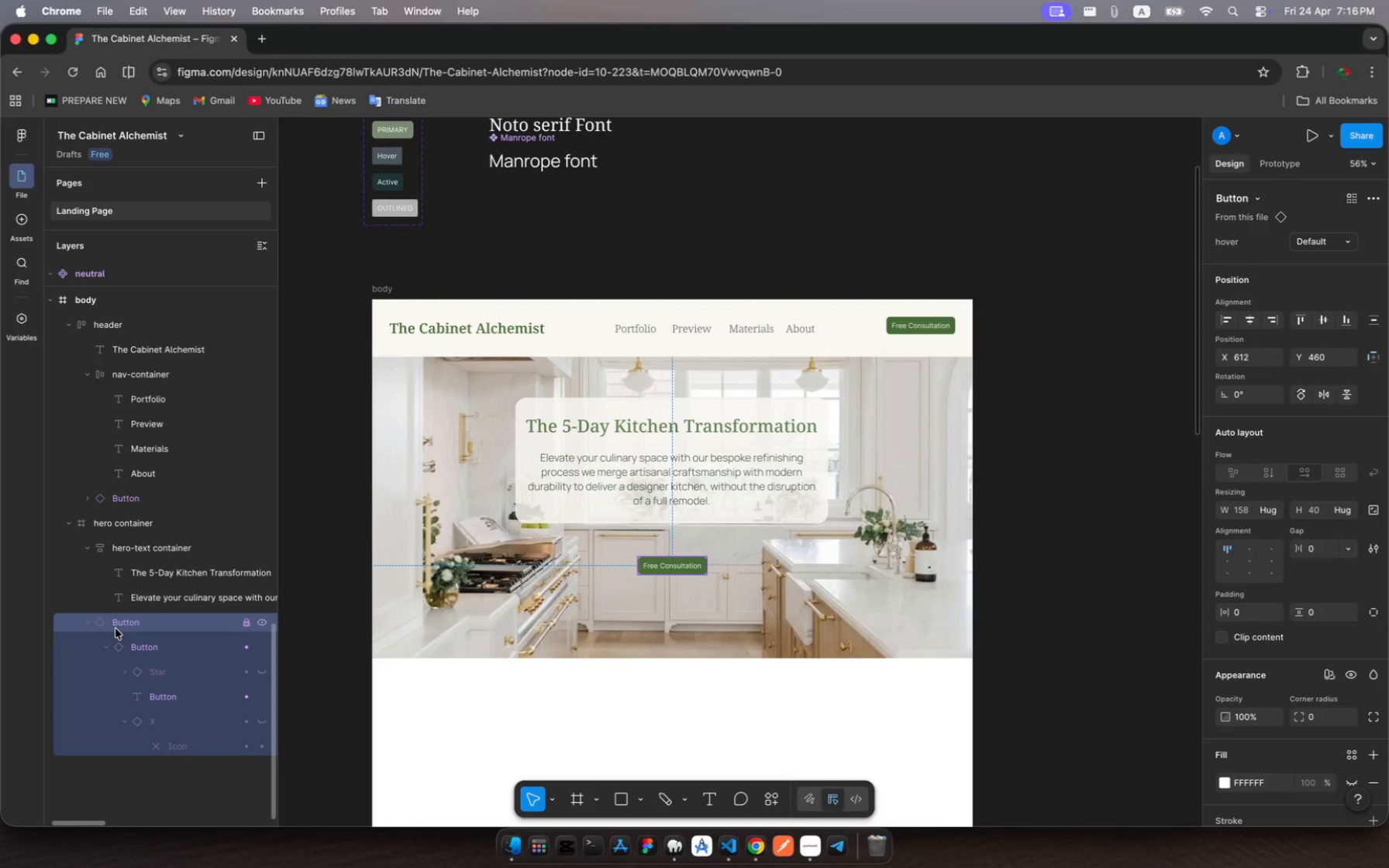 
key(Meta+Z)
 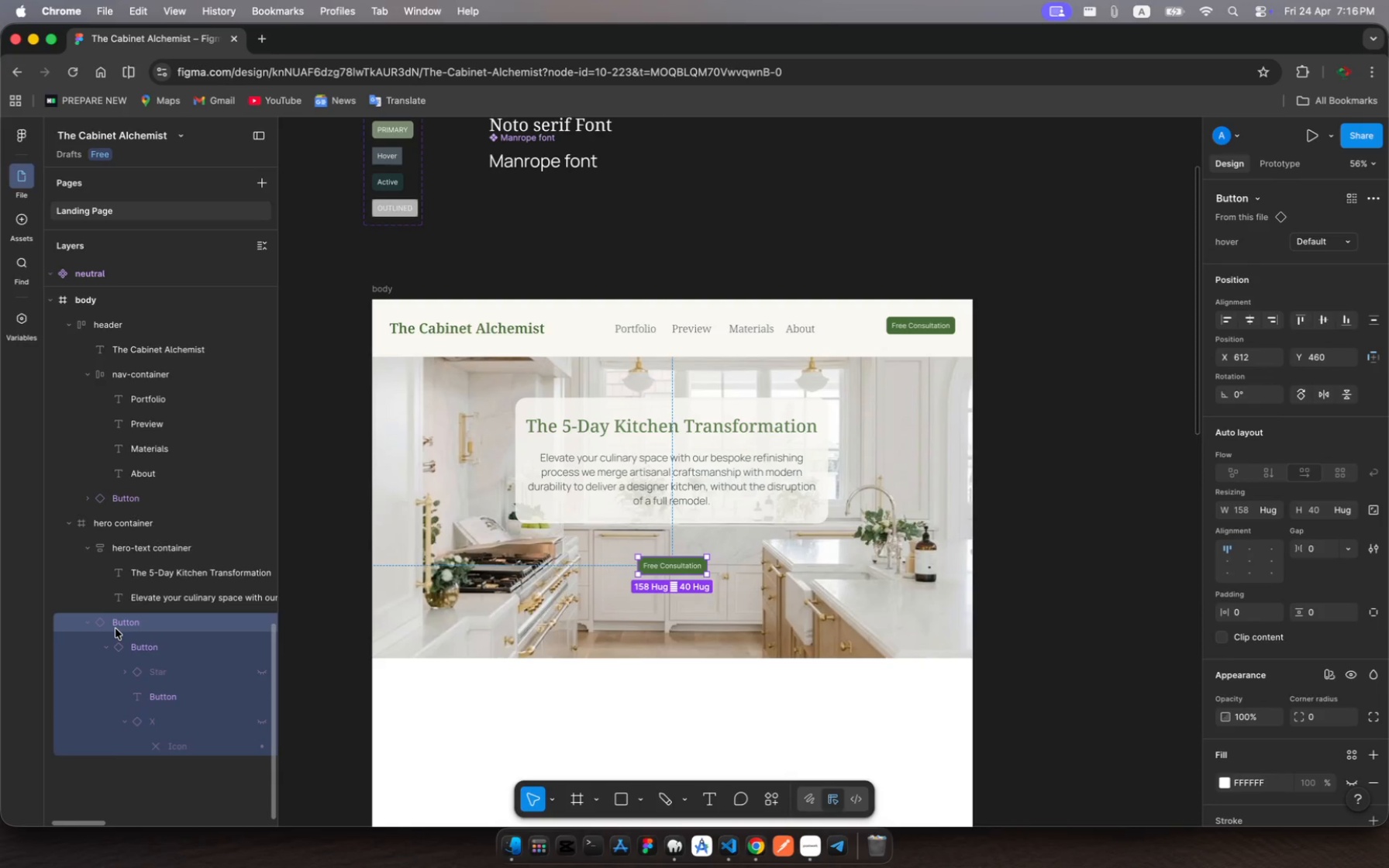 
key(Meta+Z)
 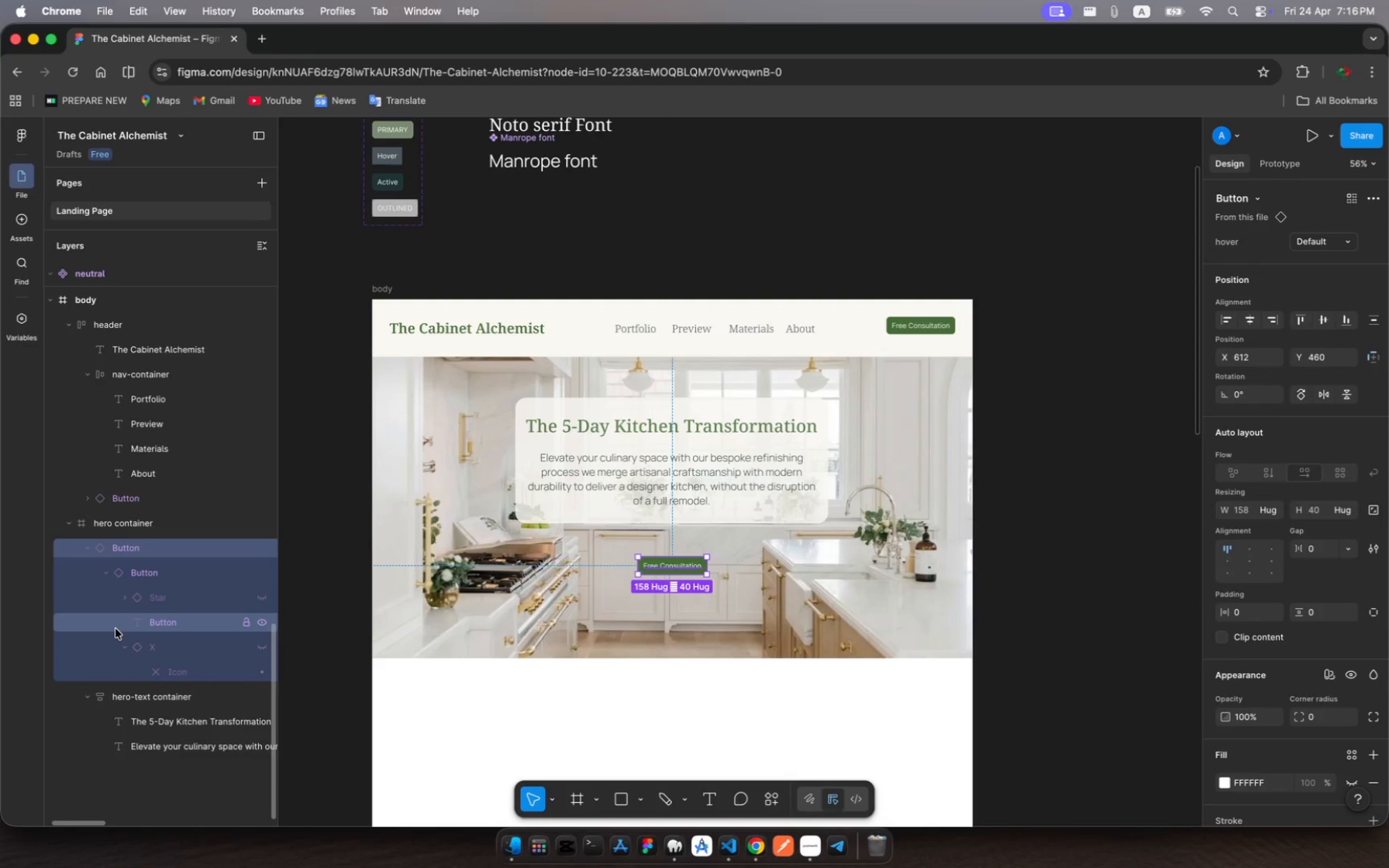 
key(Meta+Z)
 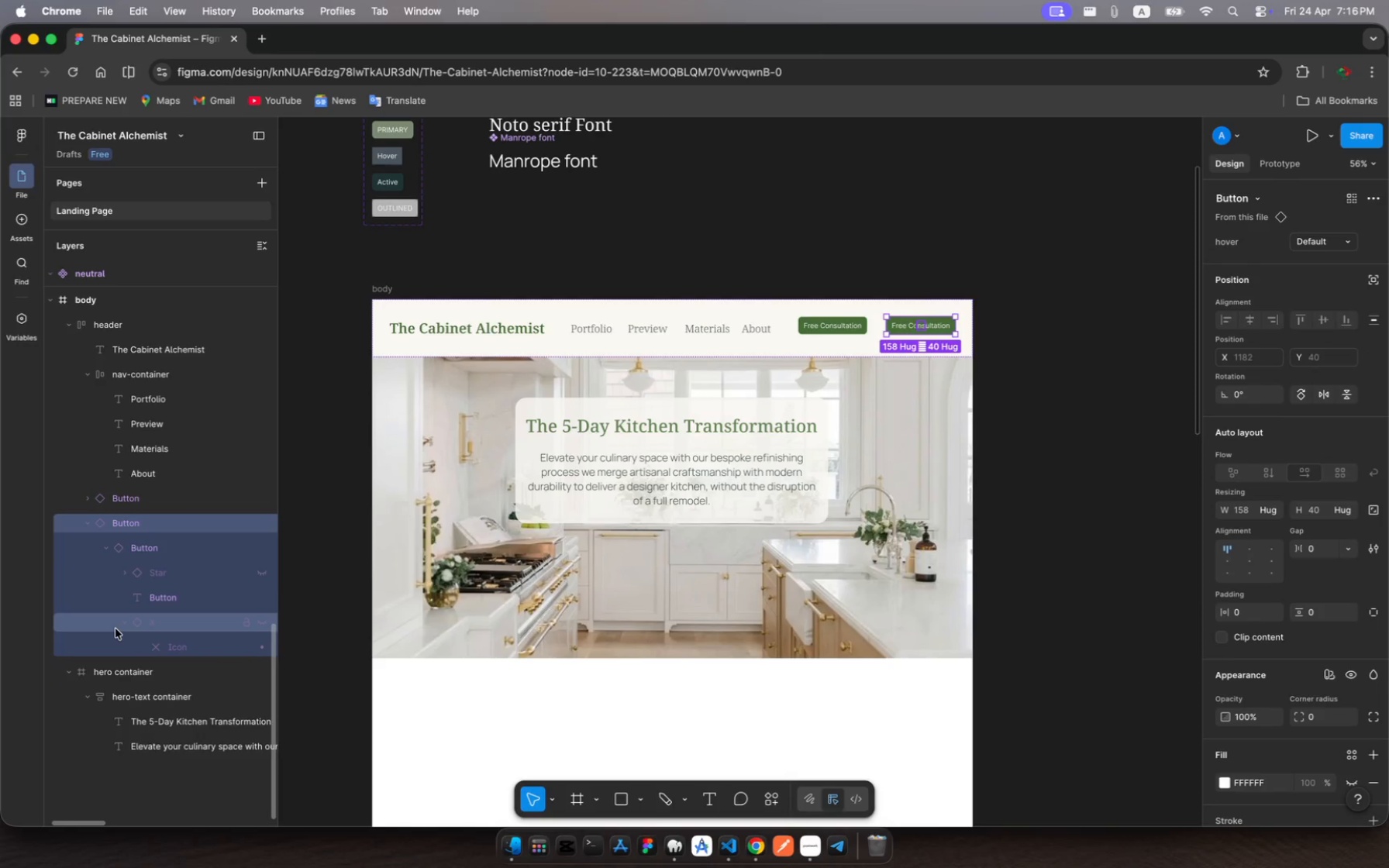 
key(Meta+Z)
 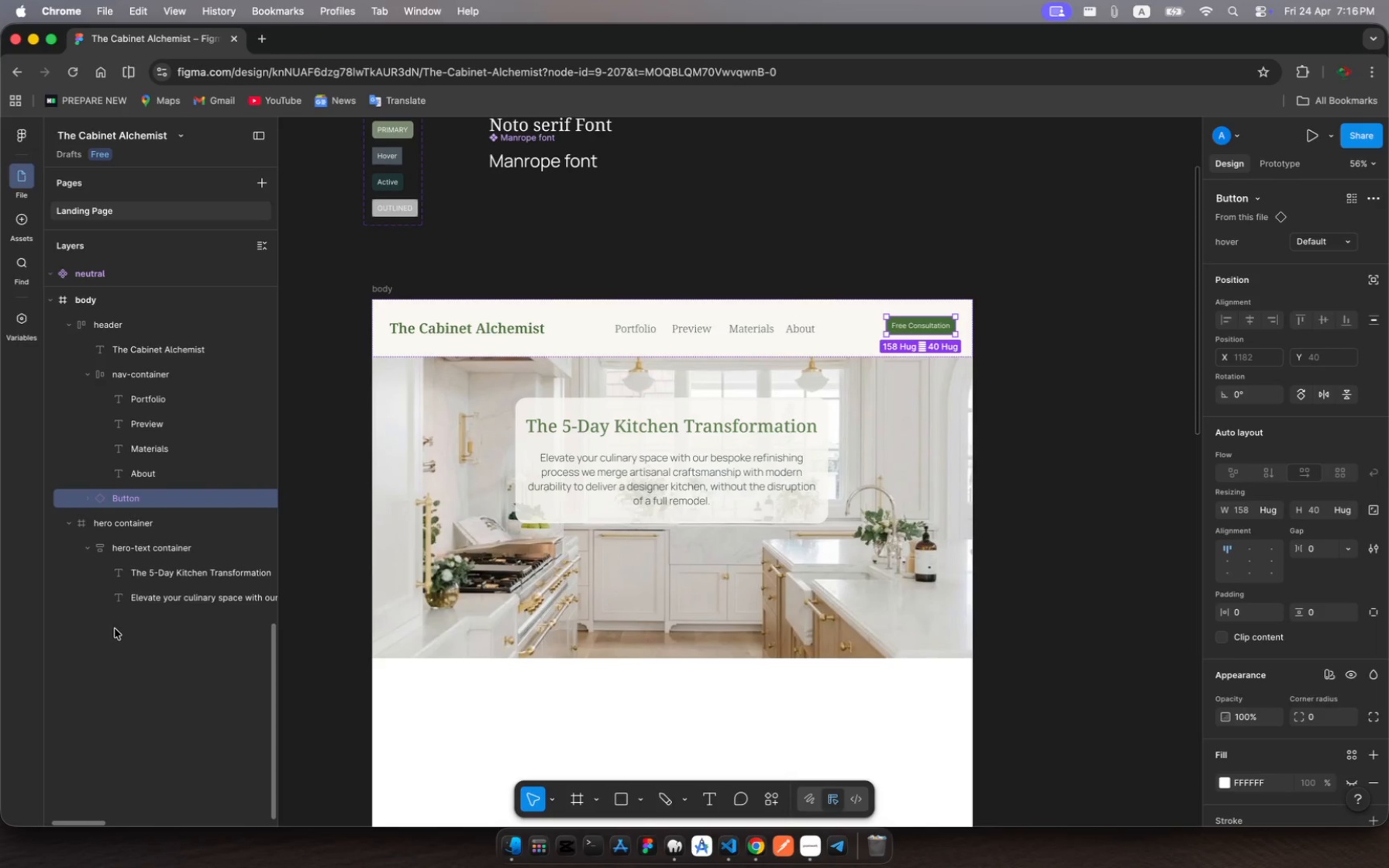 
wait(6.97)
 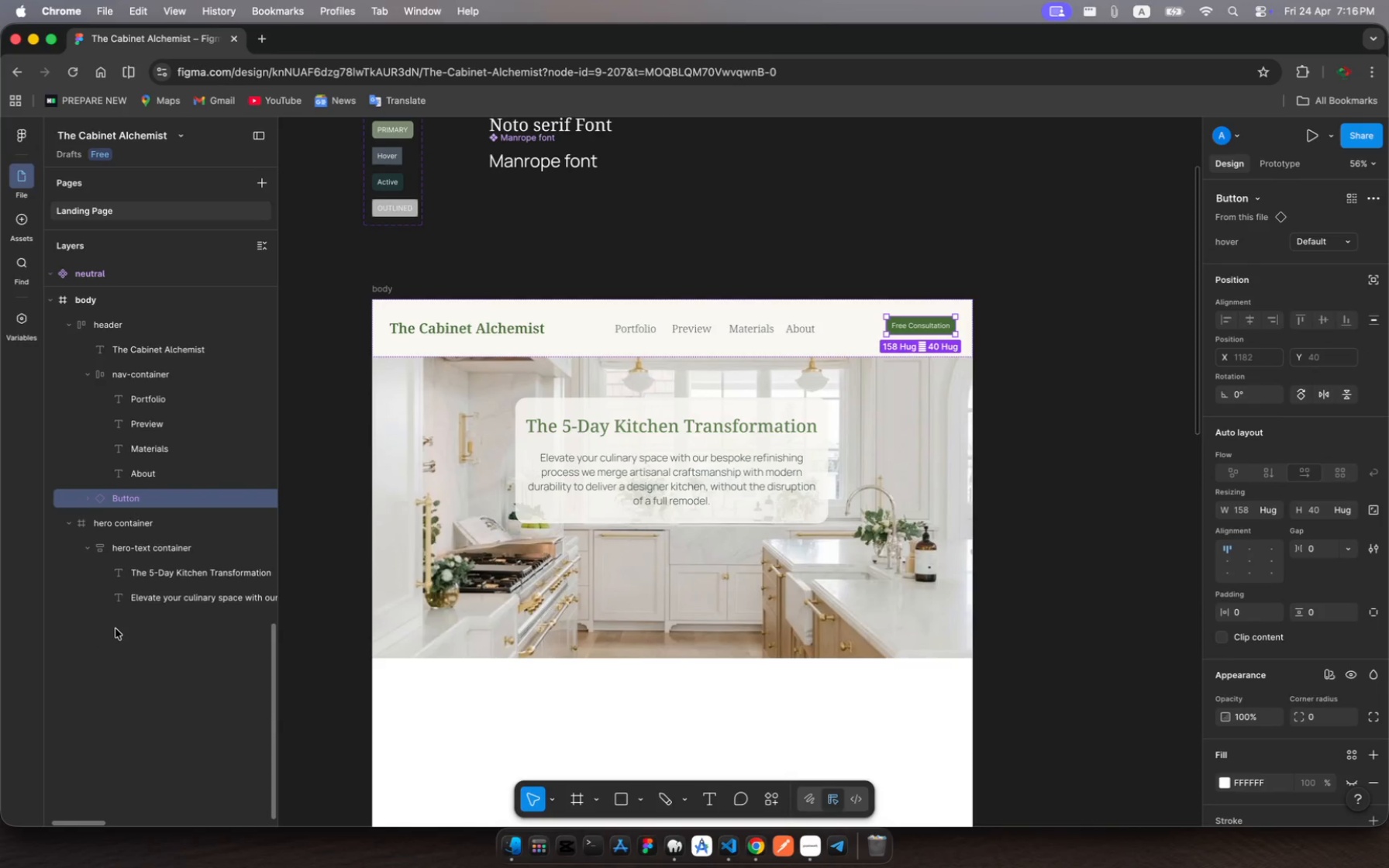 
left_click([572, 799])
 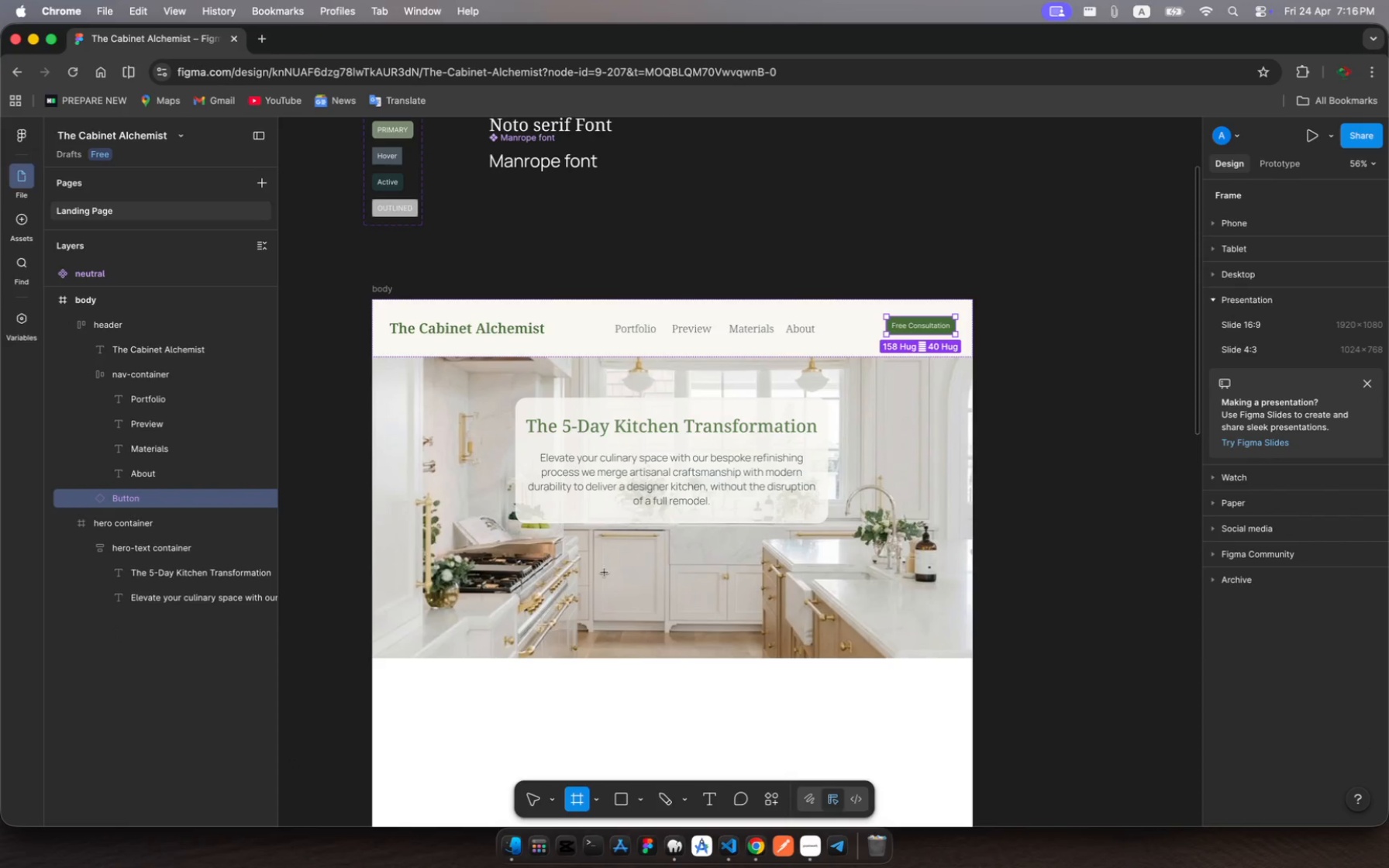 
left_click_drag(start_coordinate=[601, 574], to_coordinate=[767, 611])
 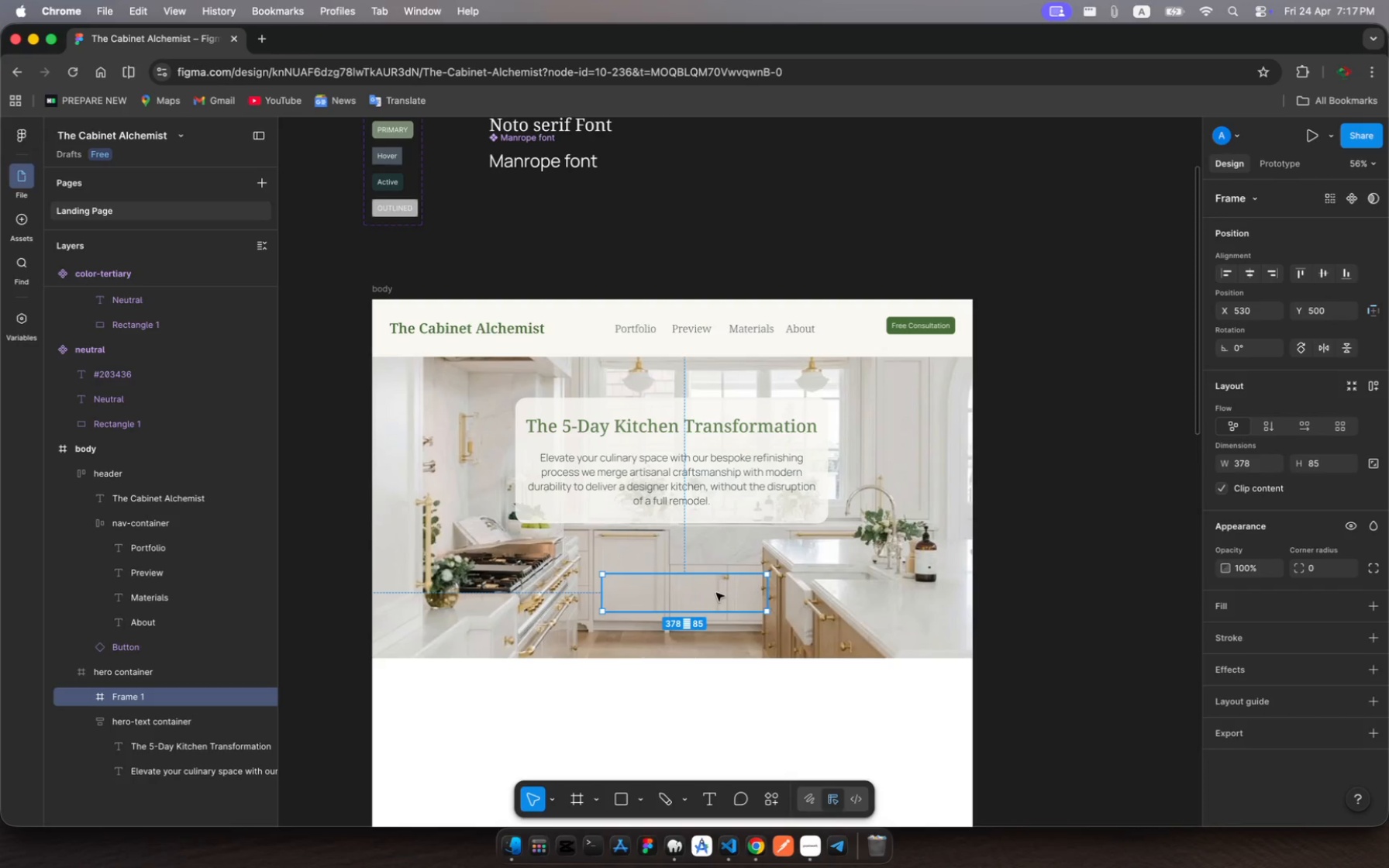 
left_click_drag(start_coordinate=[716, 593], to_coordinate=[705, 564])
 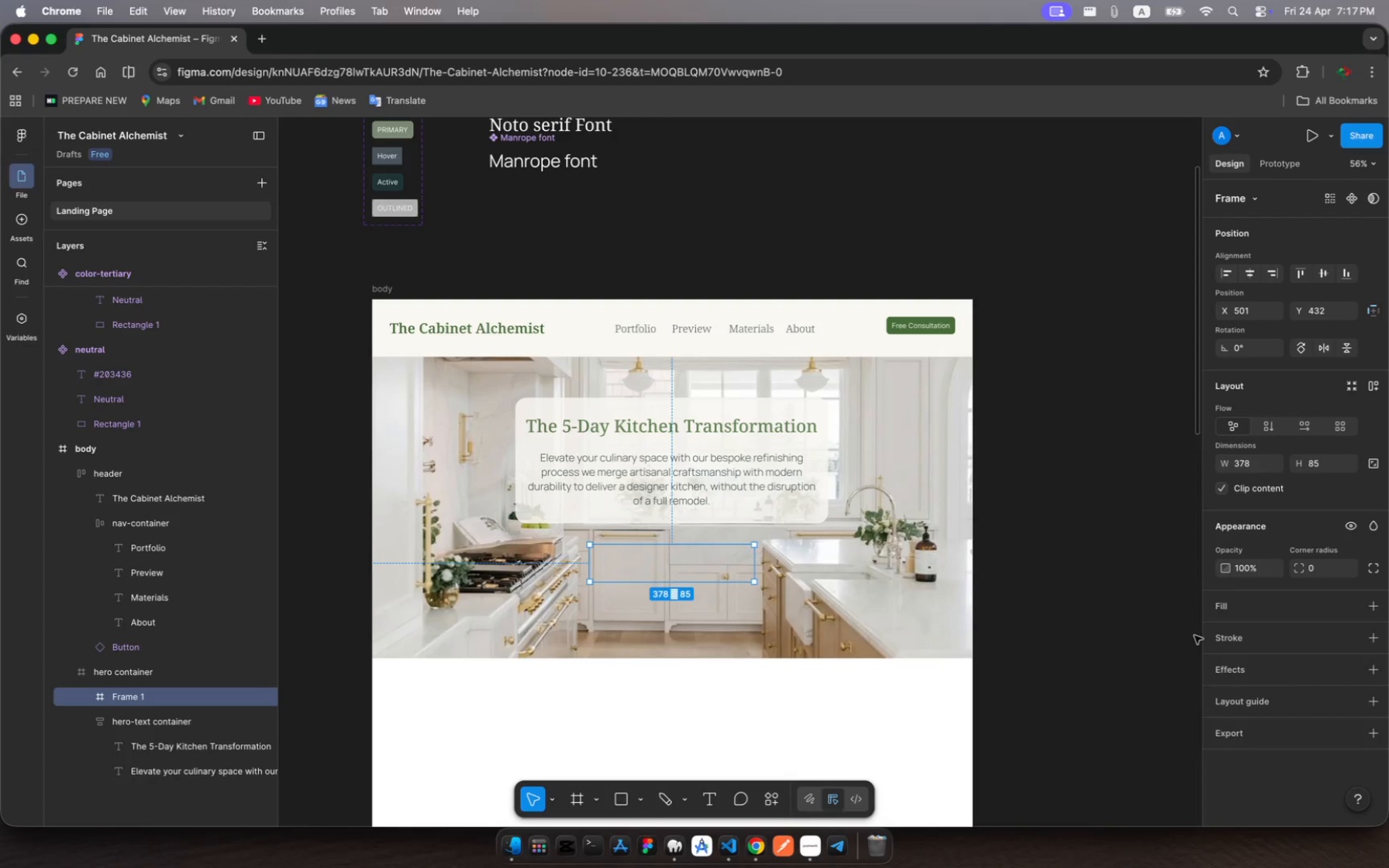 
wait(5.76)
 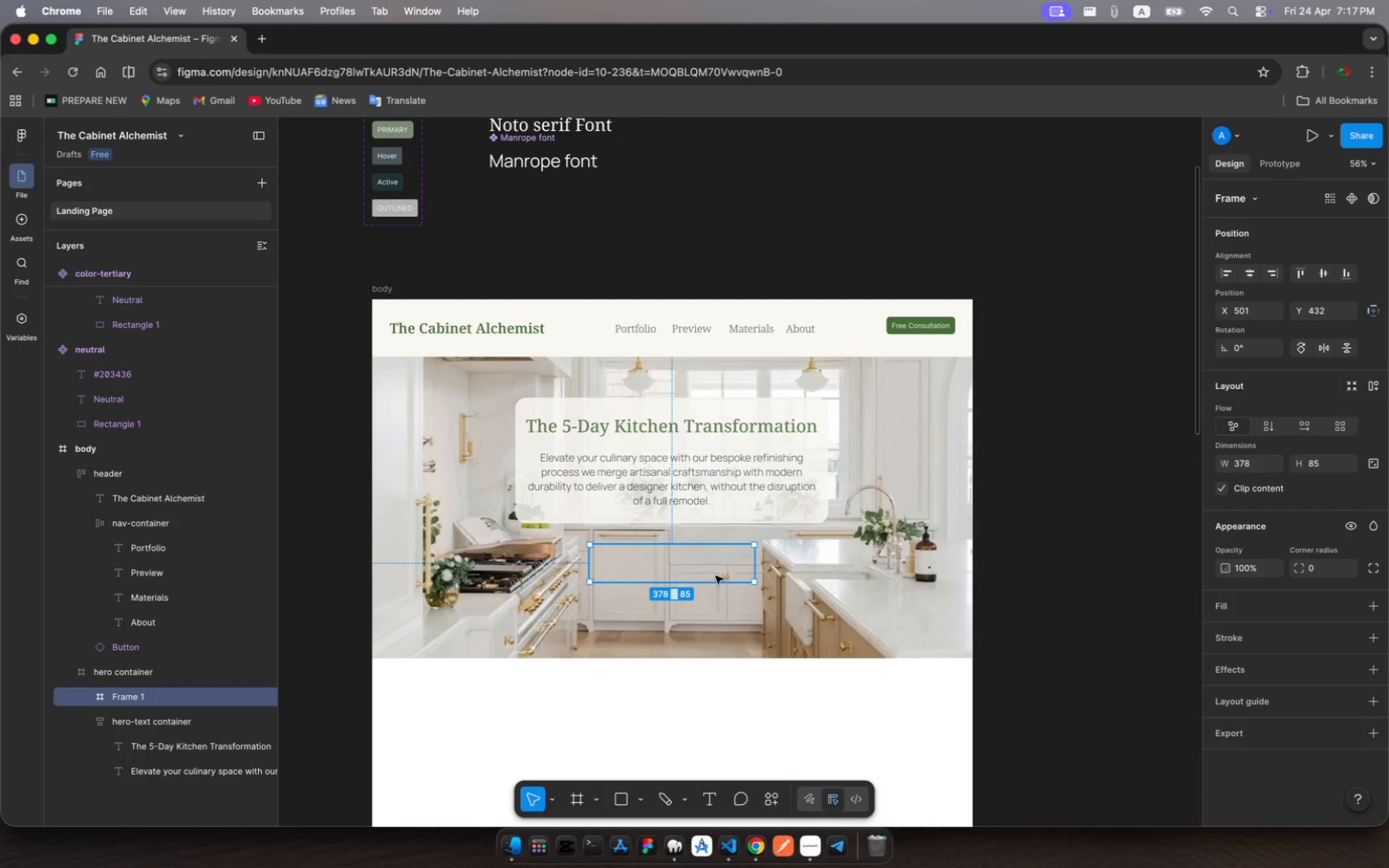 
left_click([1222, 606])
 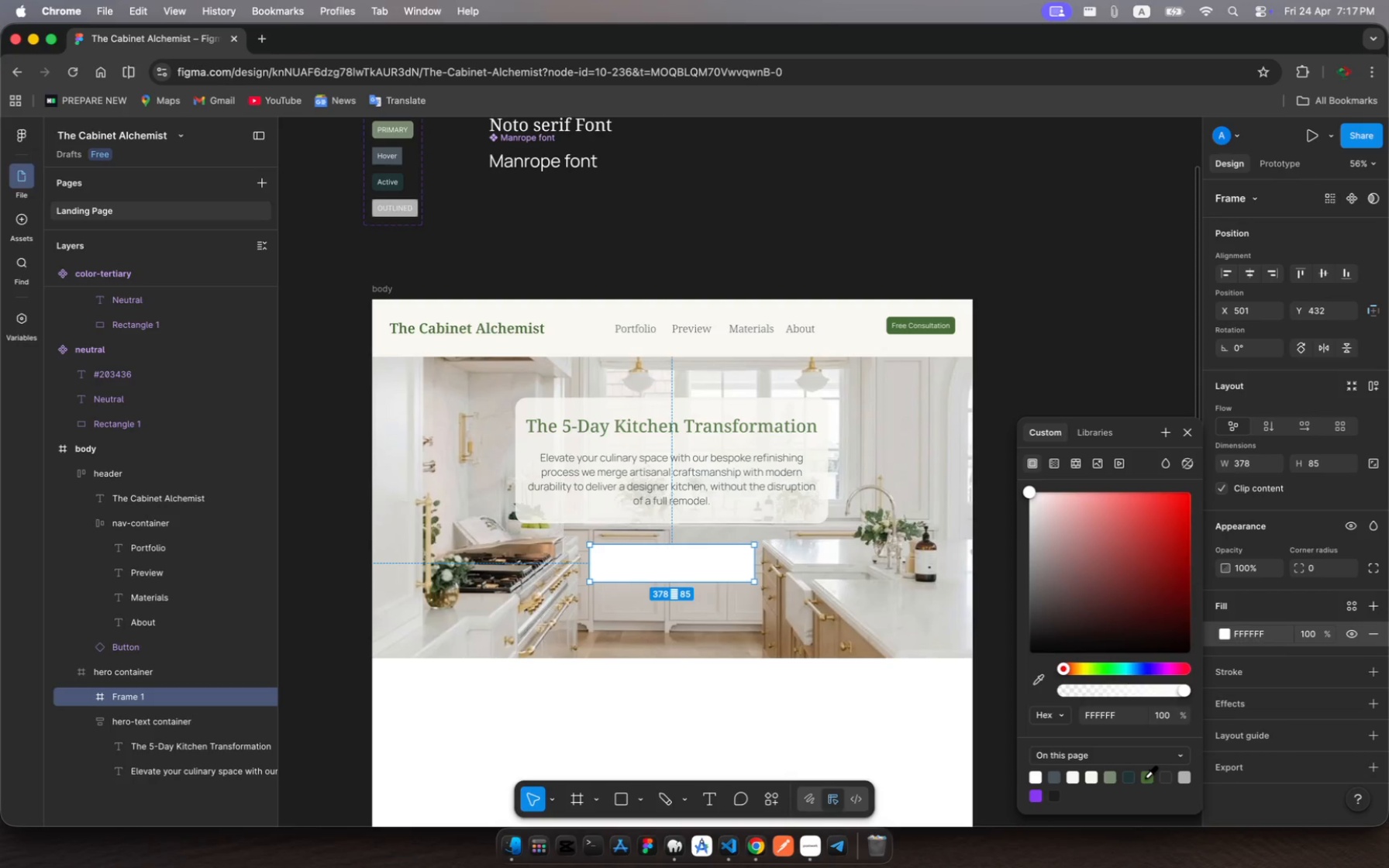 
left_click([1145, 777])
 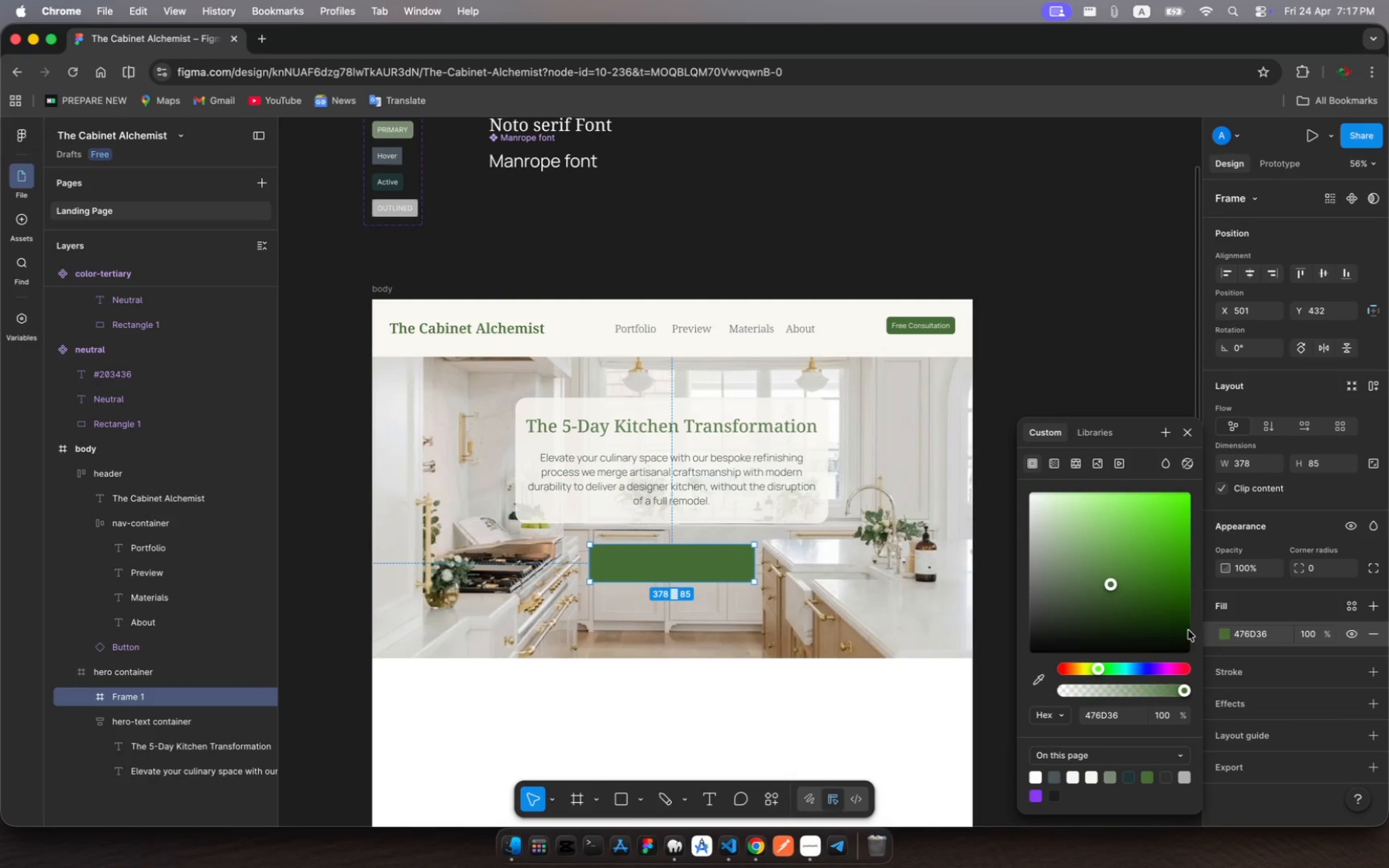 
wait(13.83)
 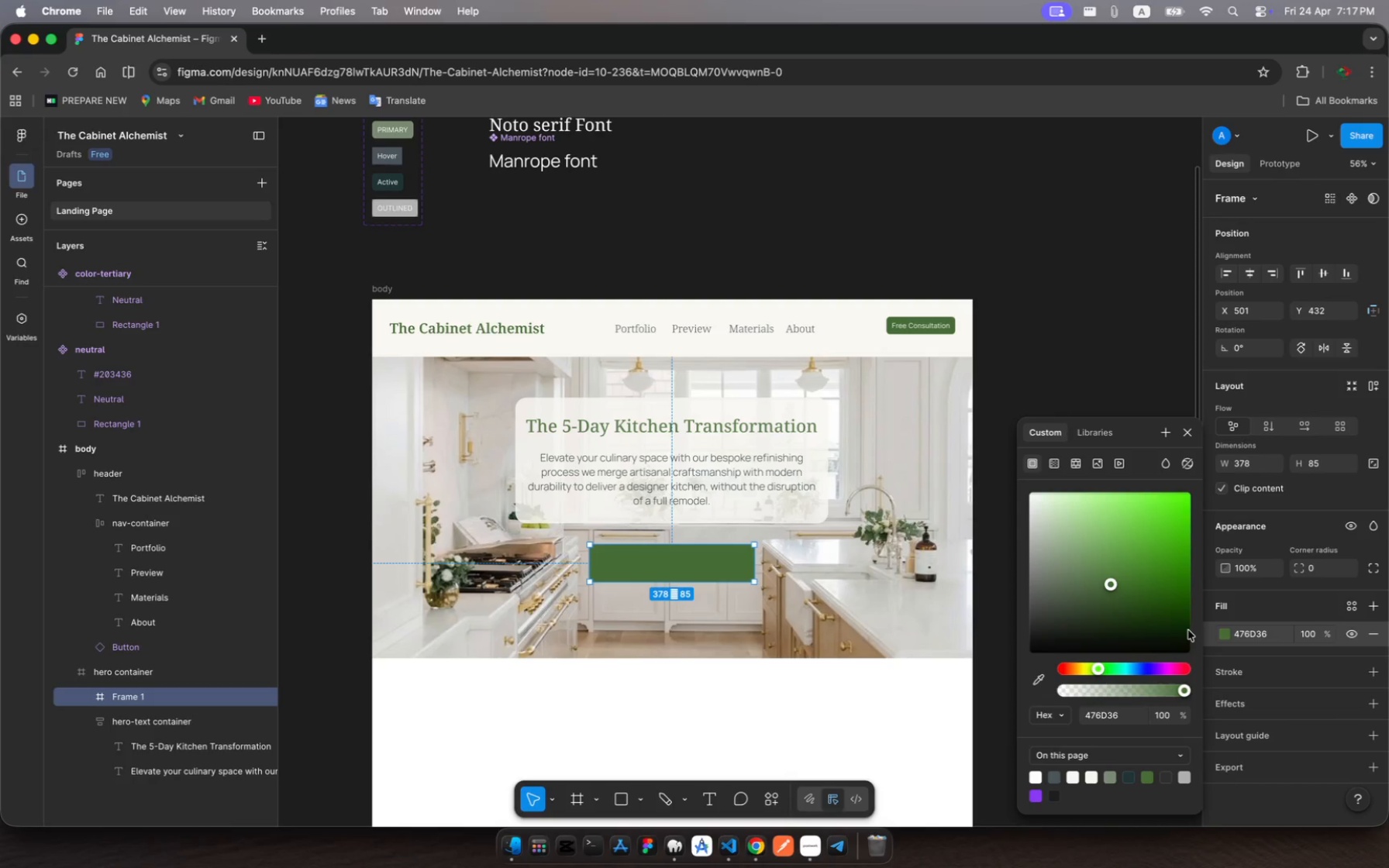 
left_click_drag(start_coordinate=[587, 558], to_coordinate=[580, 556])
 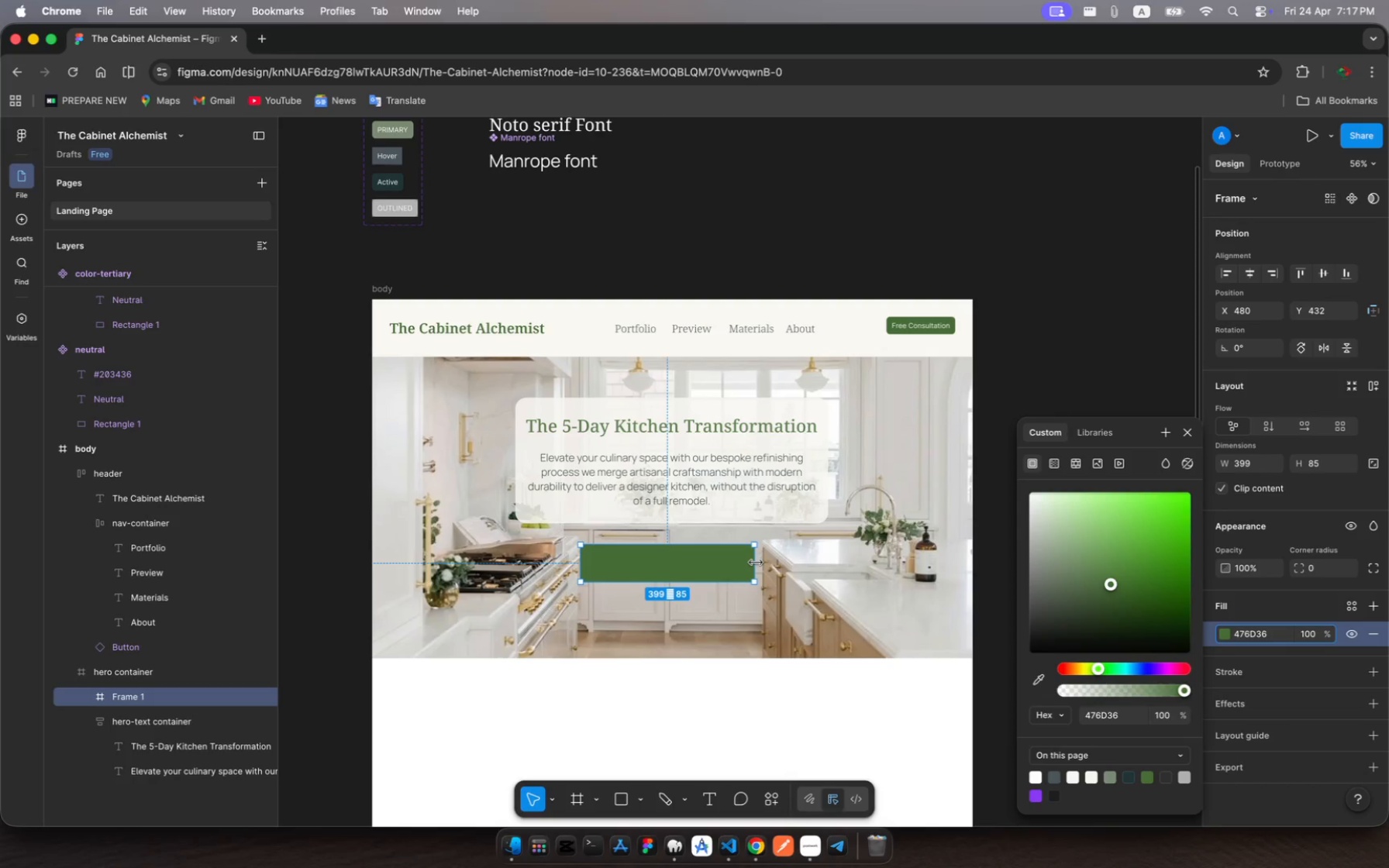 
left_click_drag(start_coordinate=[756, 563], to_coordinate=[760, 563])
 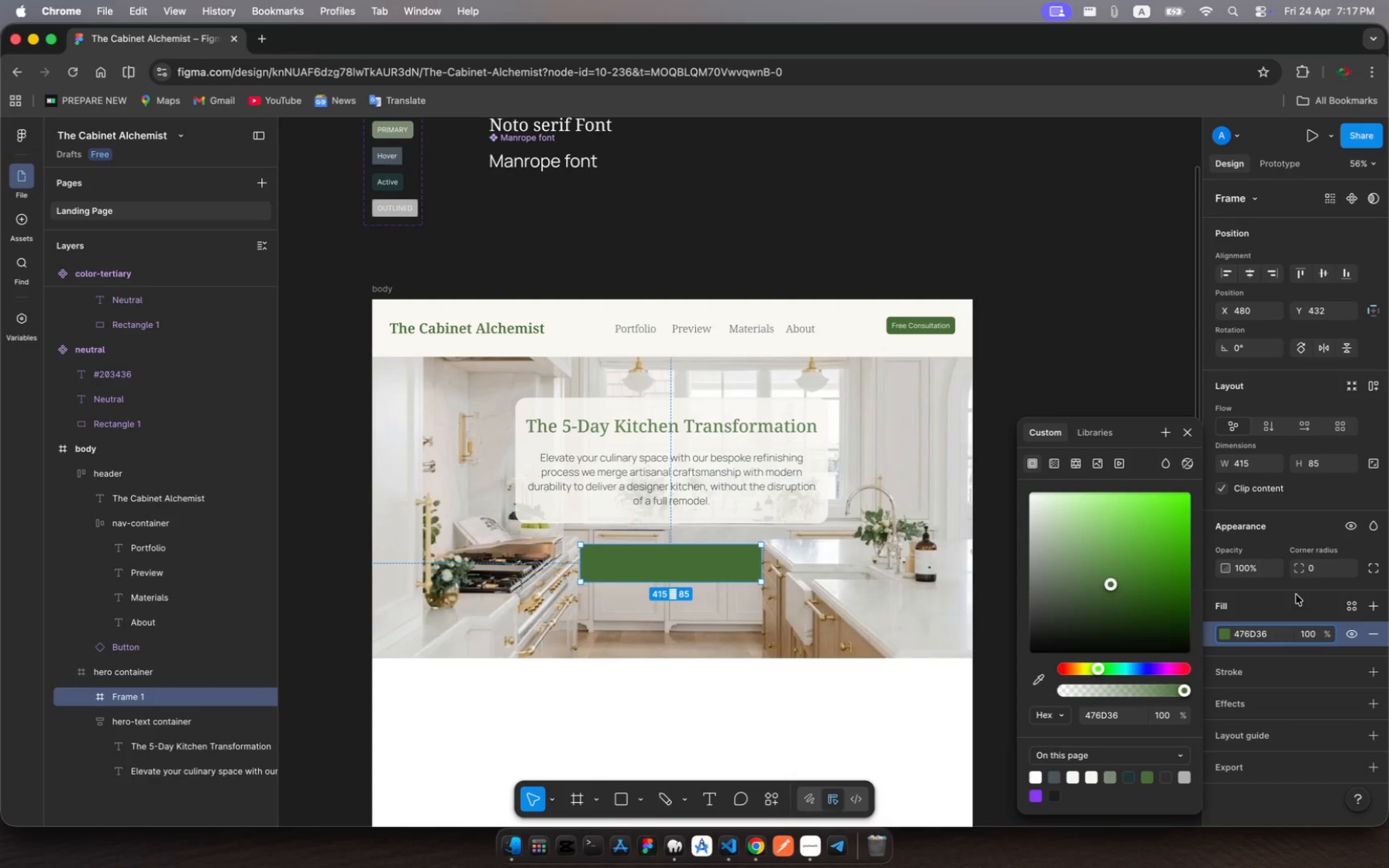 
wait(6.1)
 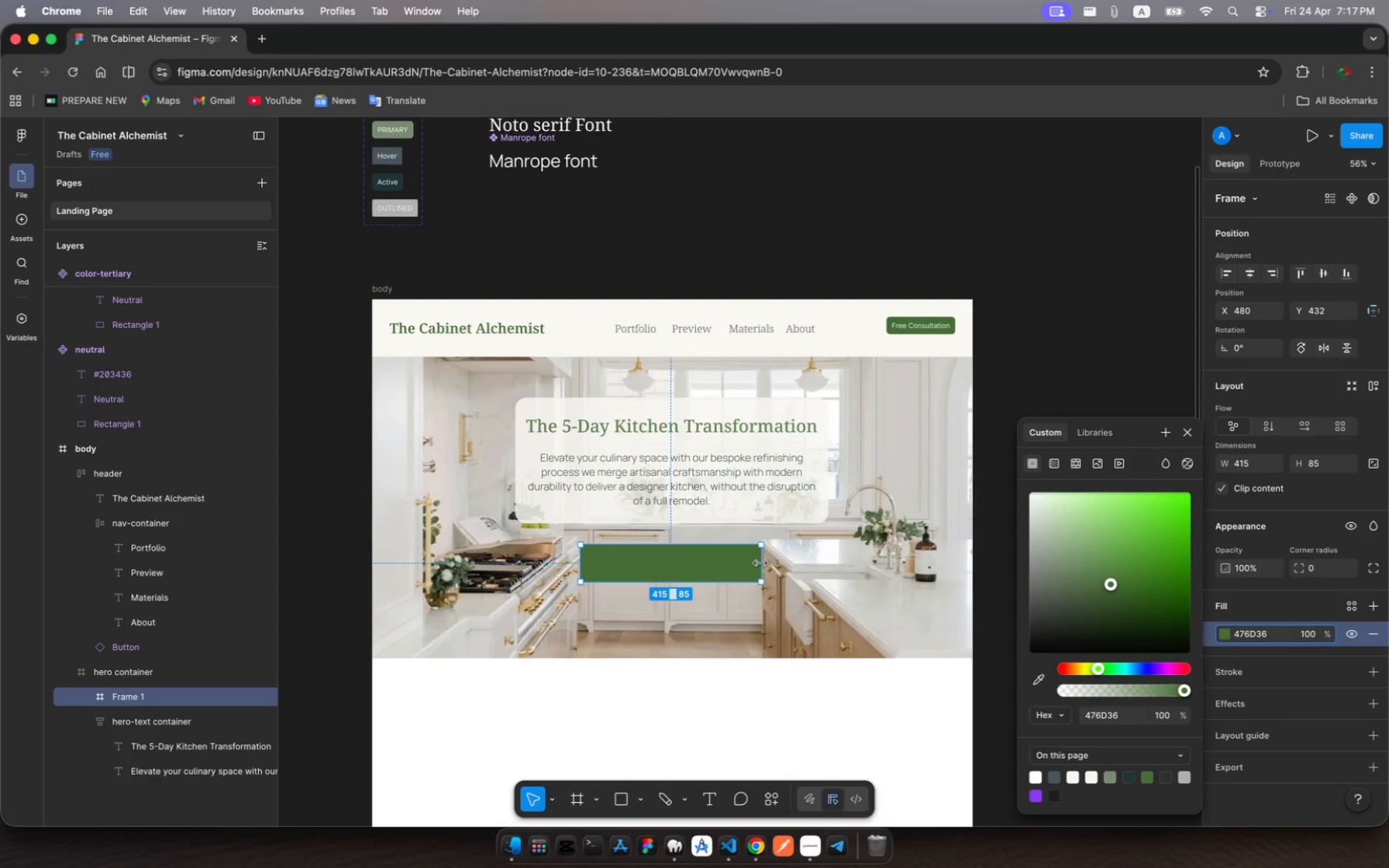 
left_click([1314, 570])
 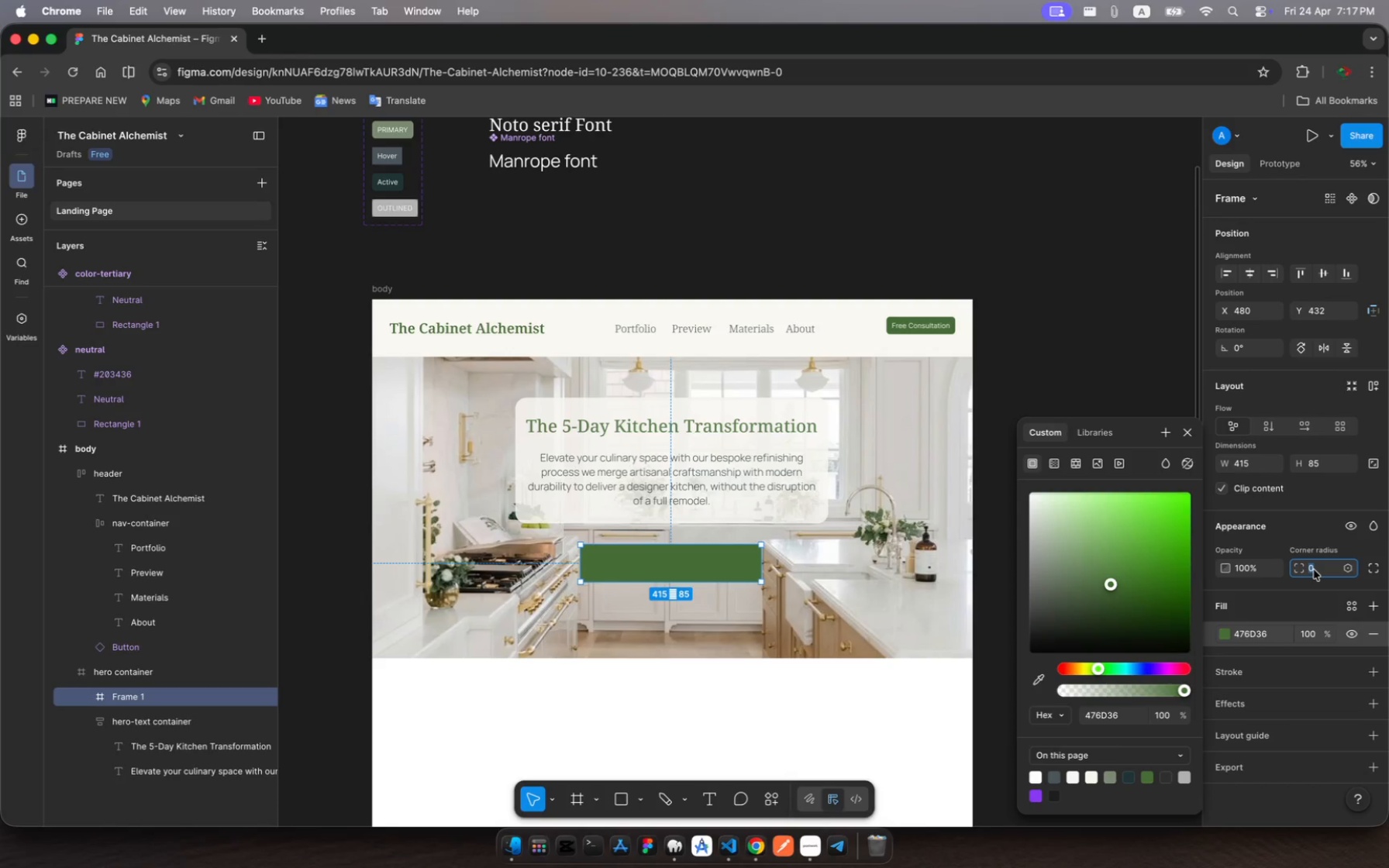 
type(15)
 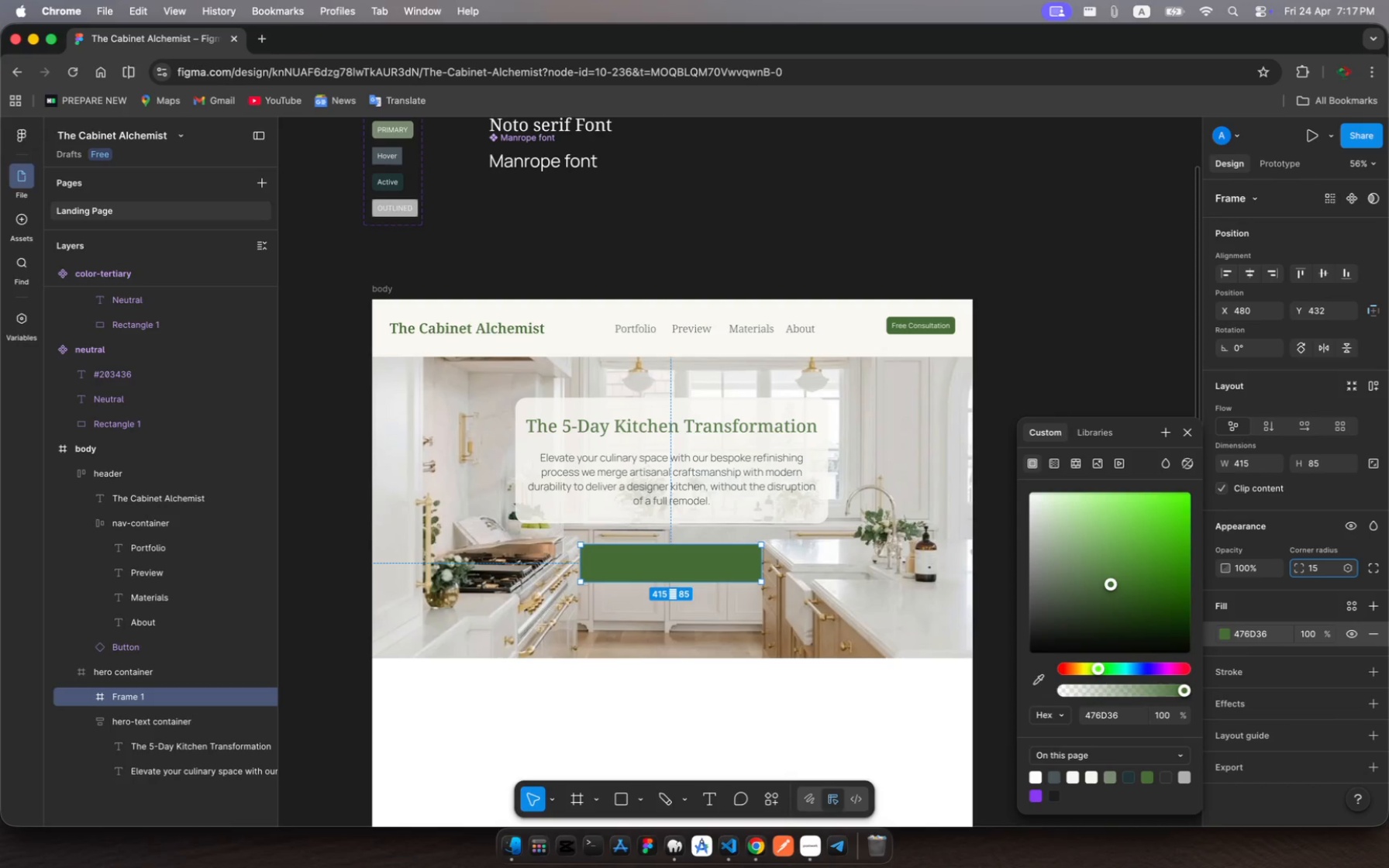 
key(Enter)
 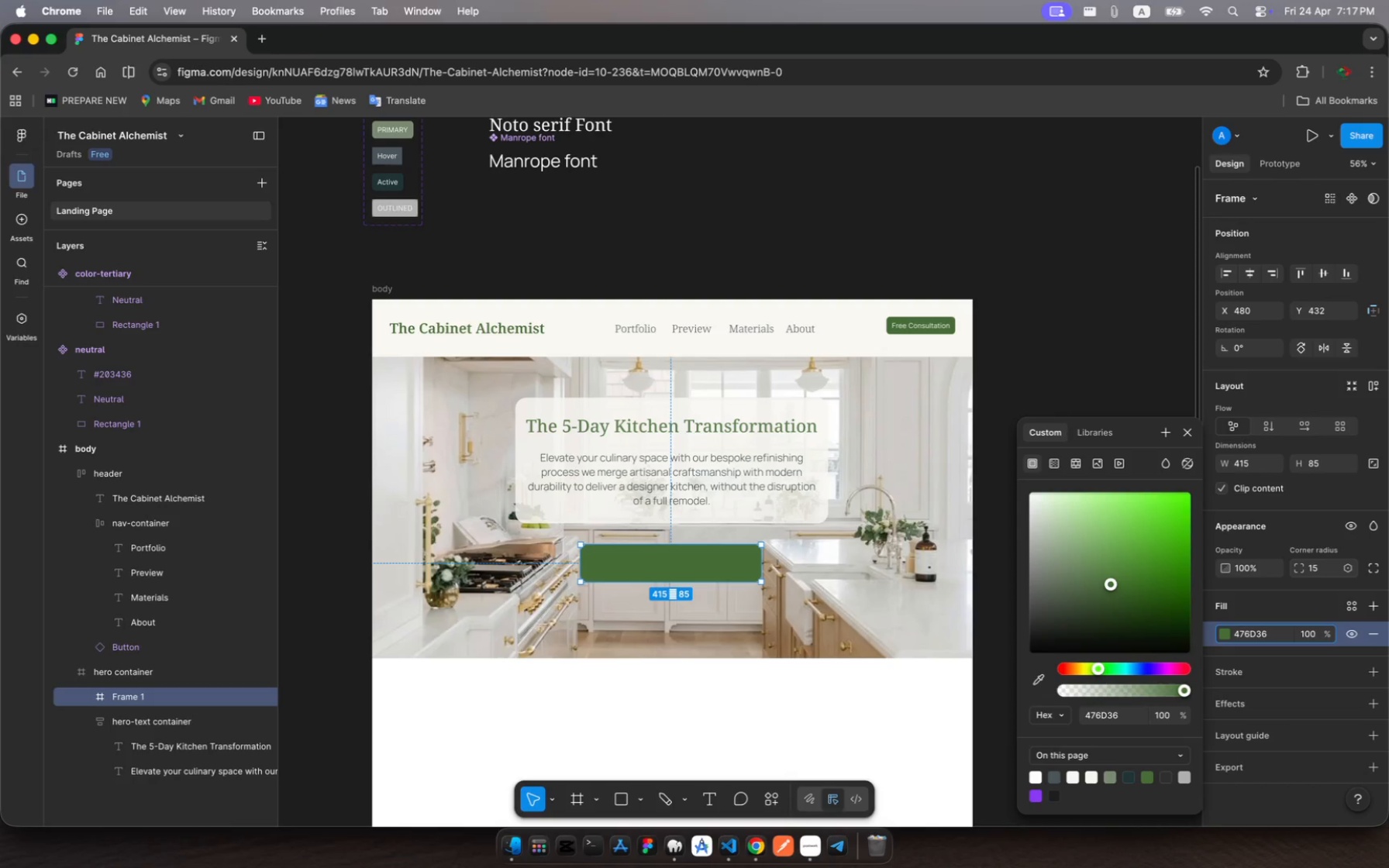 
wait(10.13)
 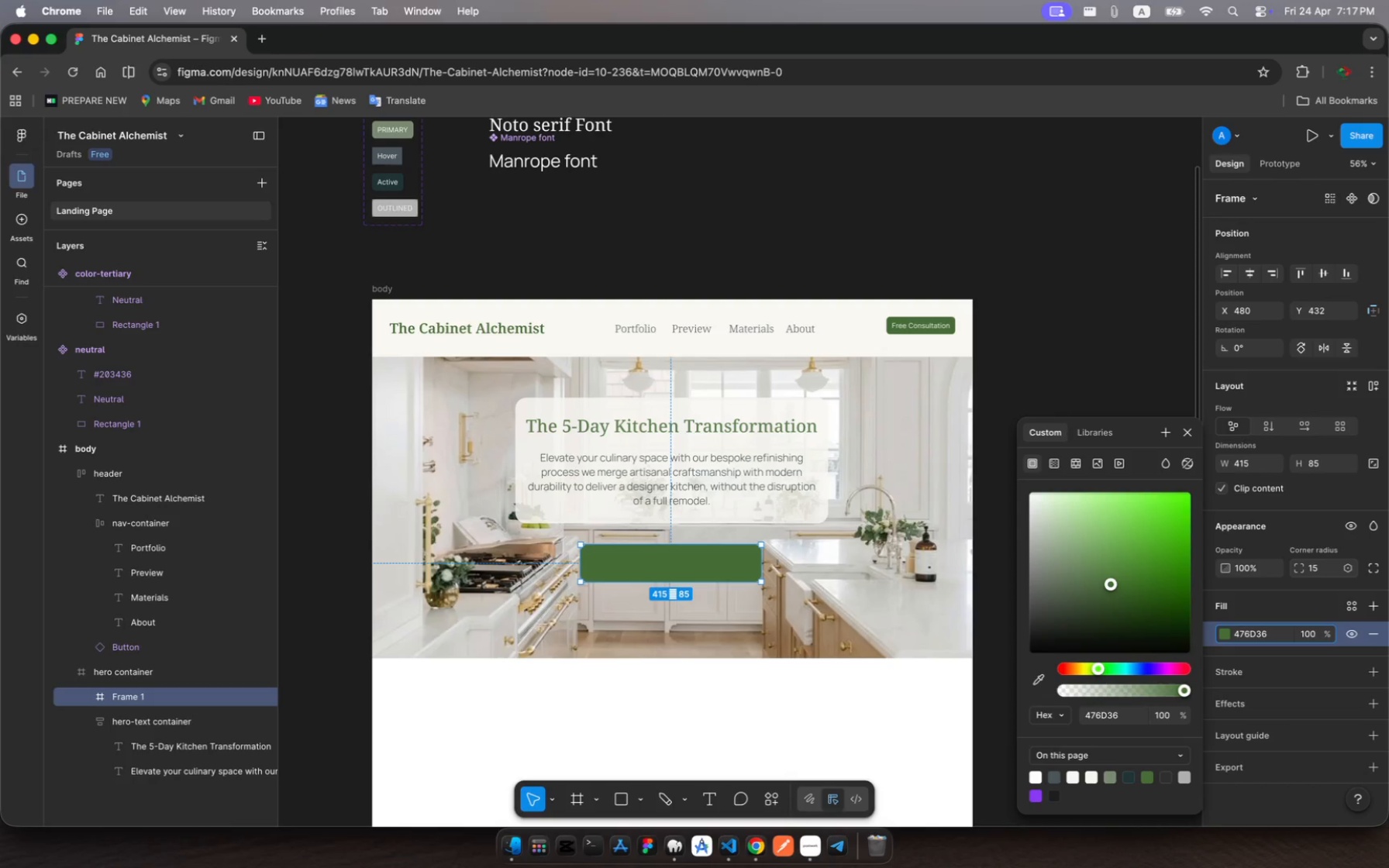 
left_click([705, 797])
 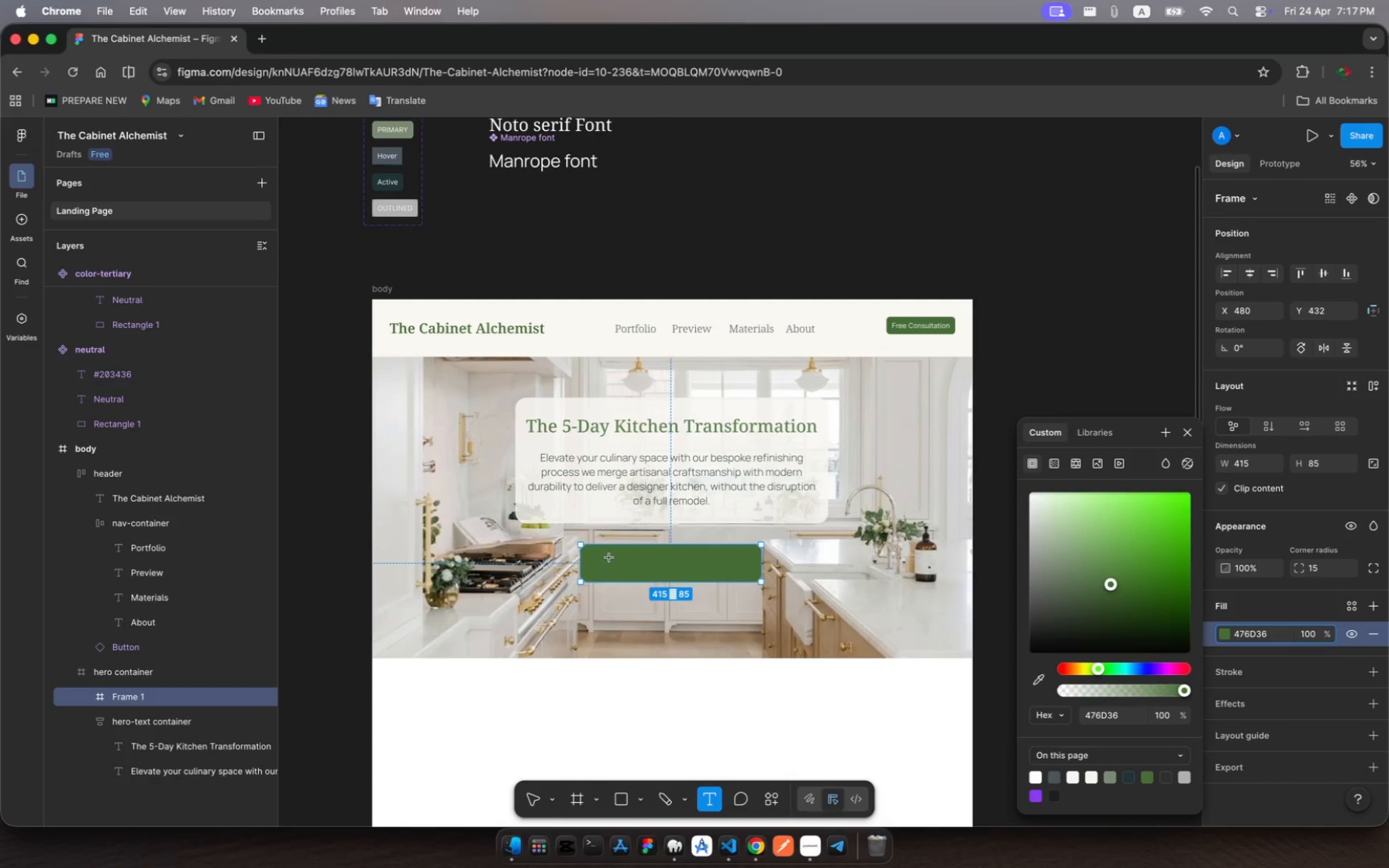 
left_click_drag(start_coordinate=[607, 558], to_coordinate=[749, 574])
 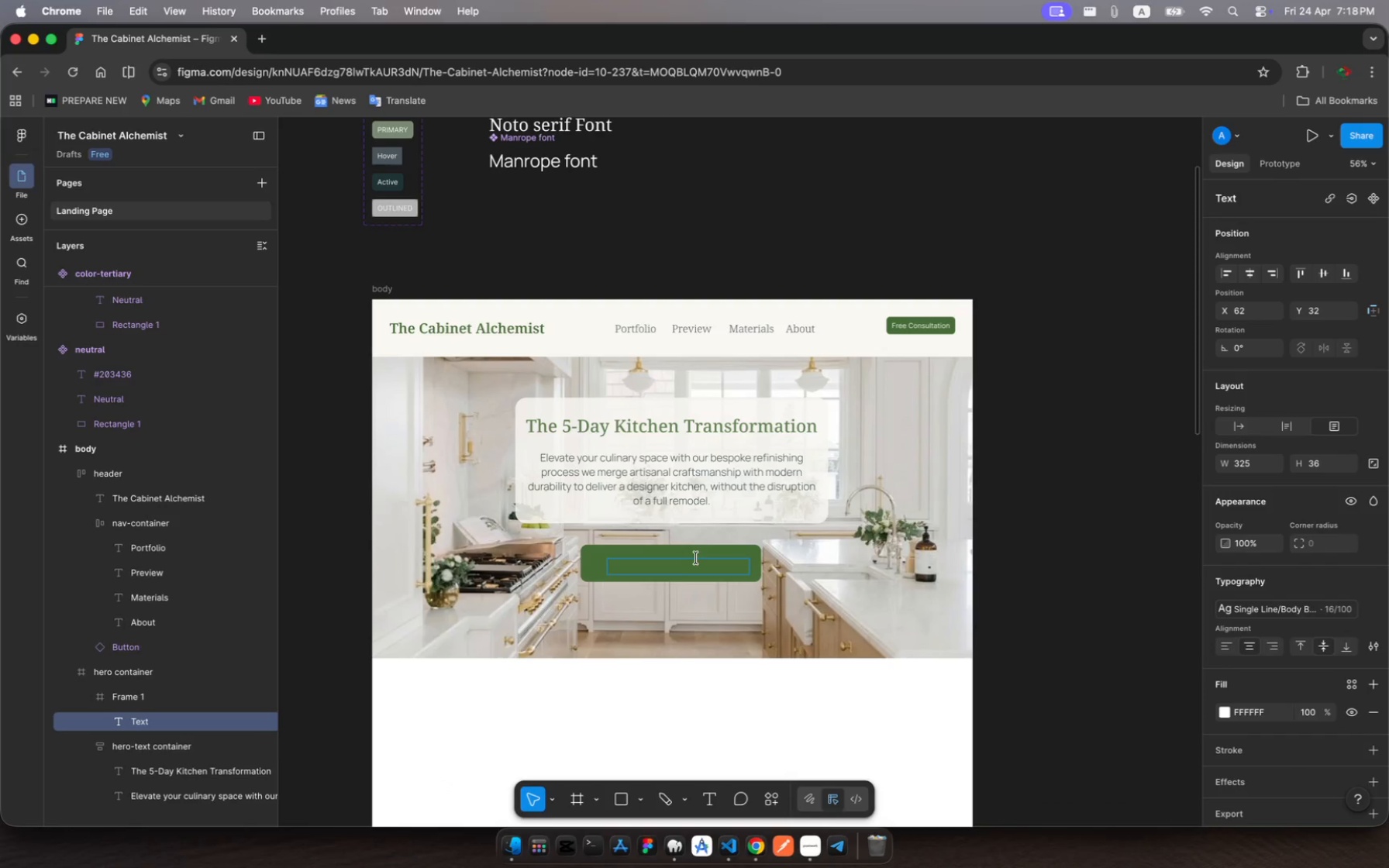 
type(Free Virtual Consultation)
 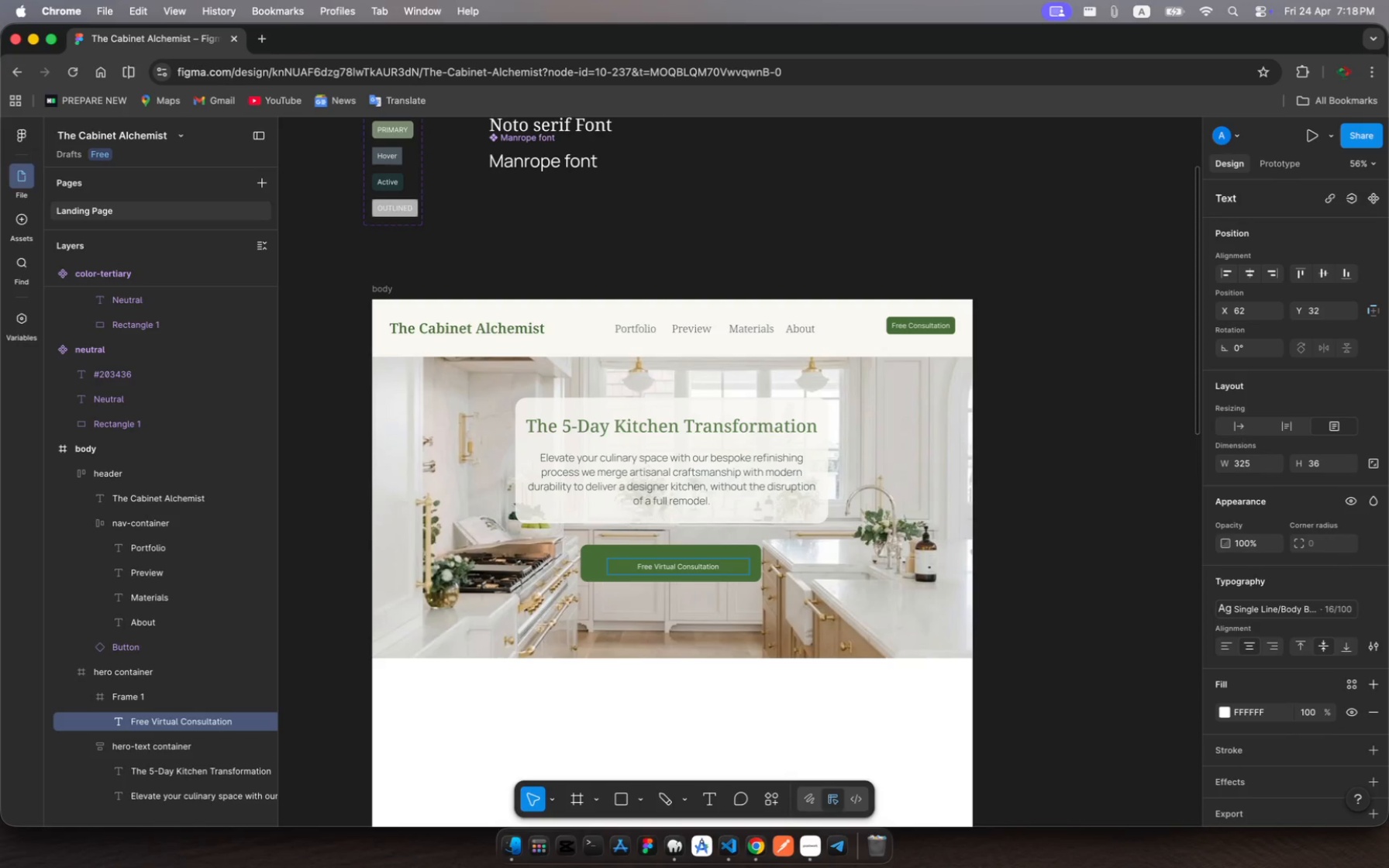 
left_click([812, 850])